 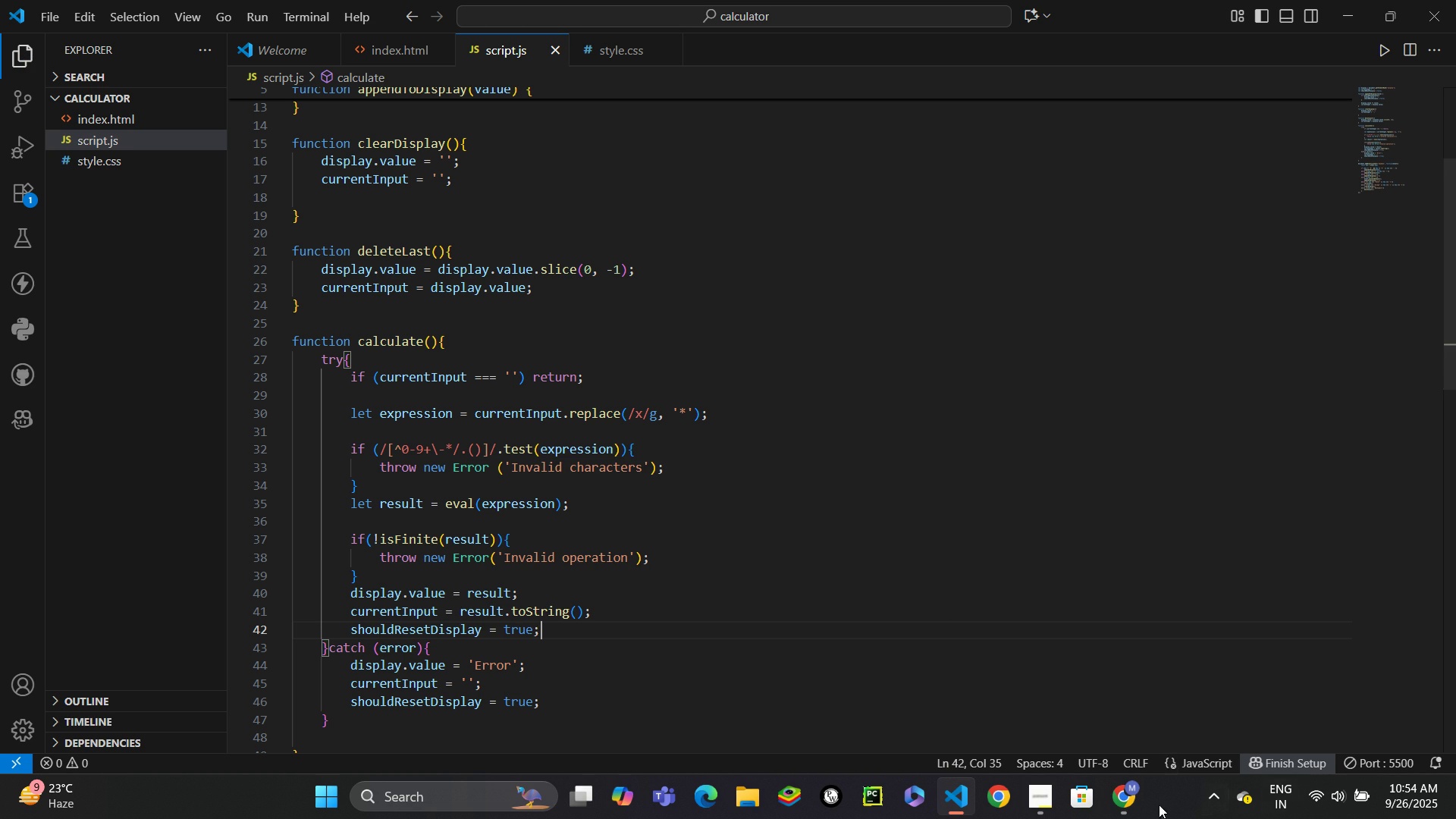 
left_click([745, 520])
 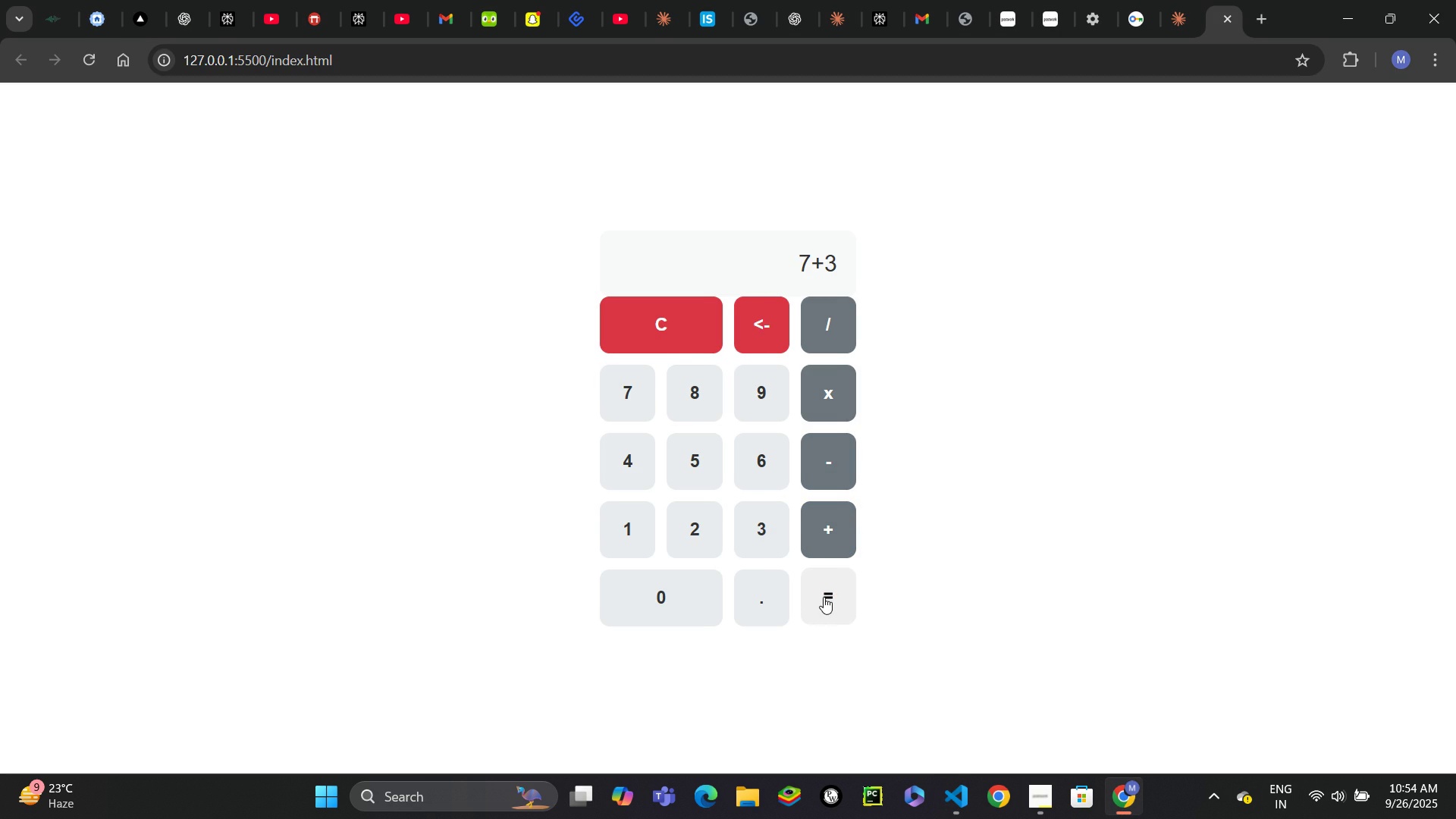 
left_click([824, 597])
 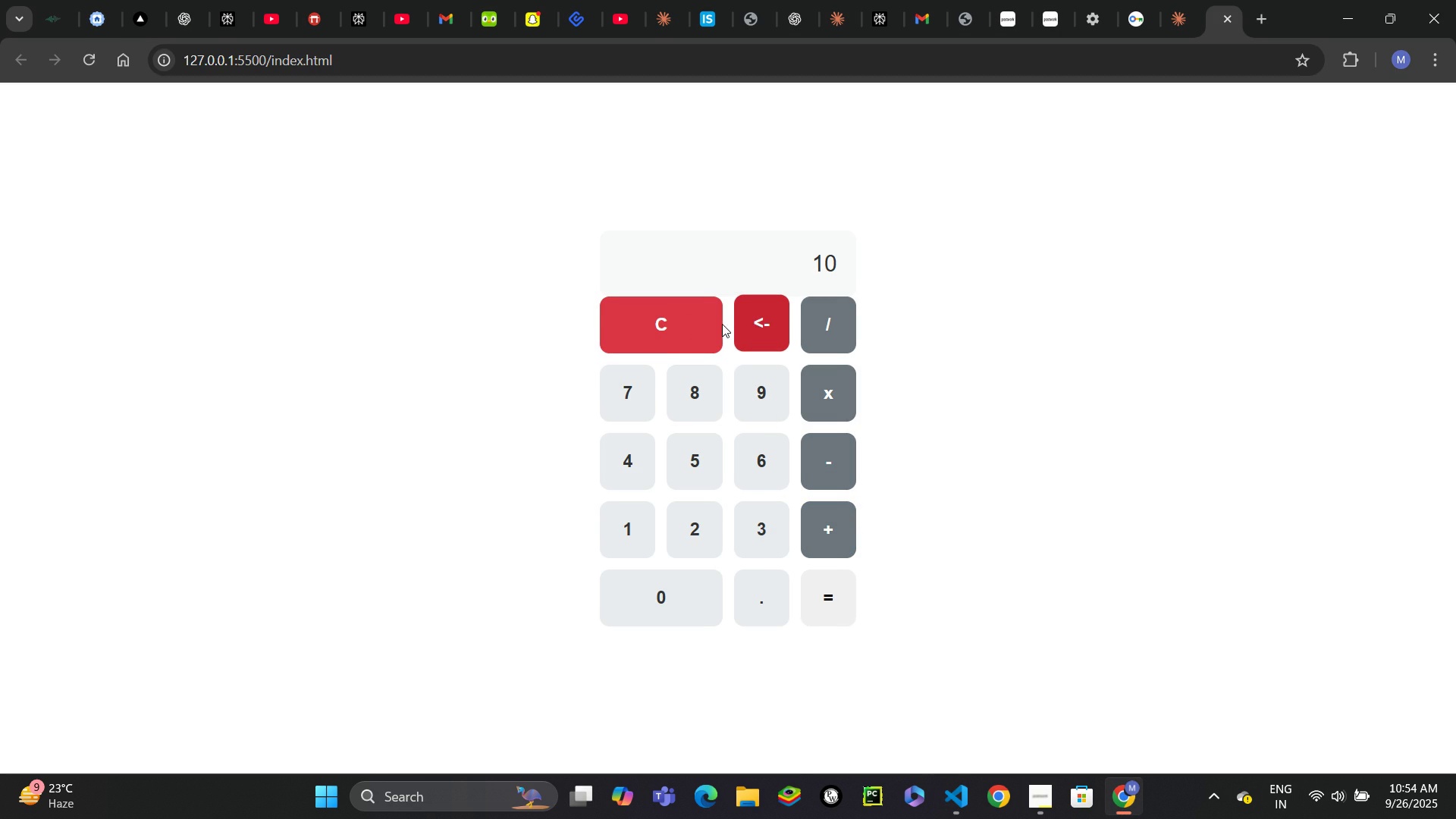 
left_click([678, 316])
 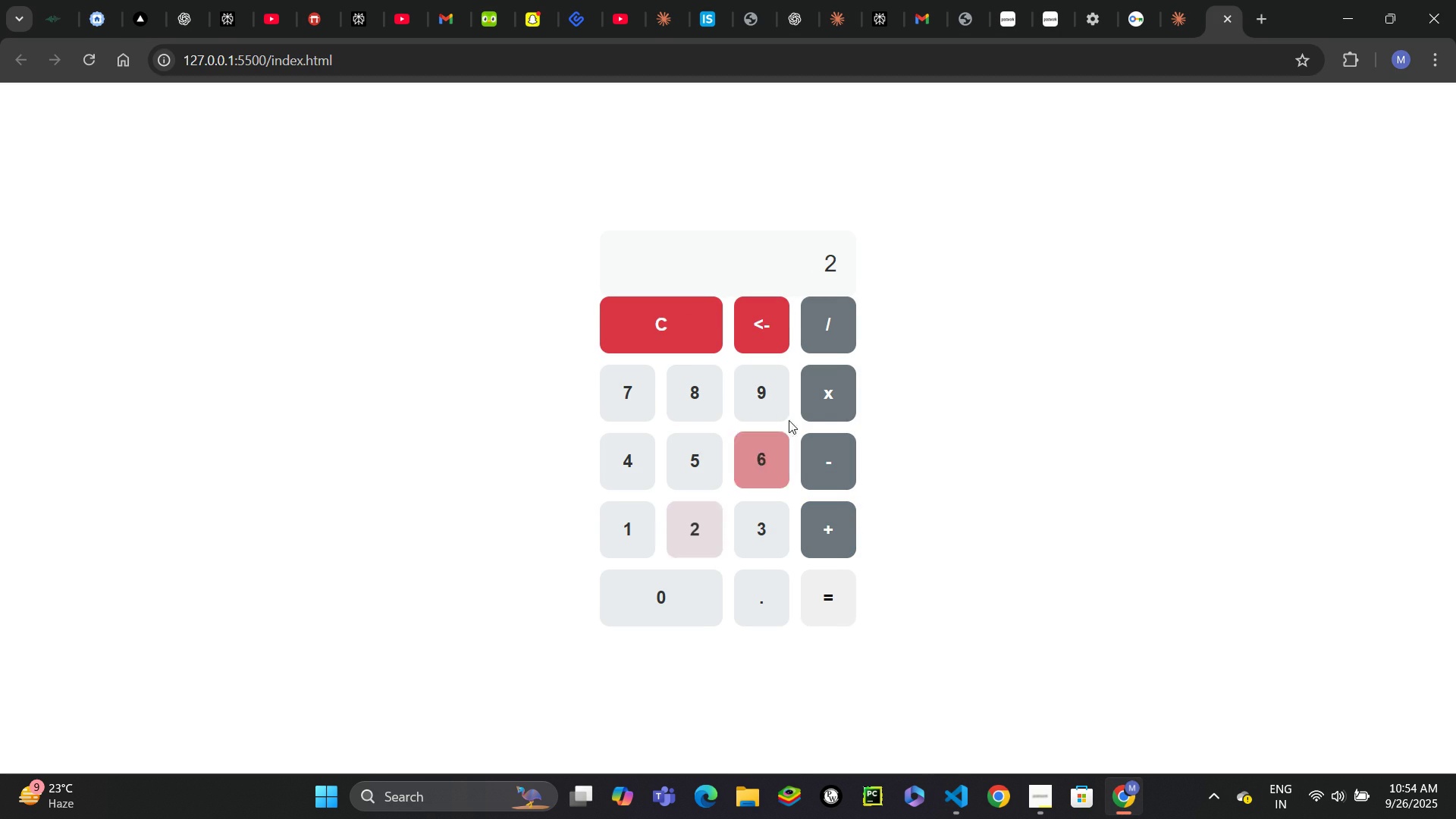 
left_click([830, 384])
 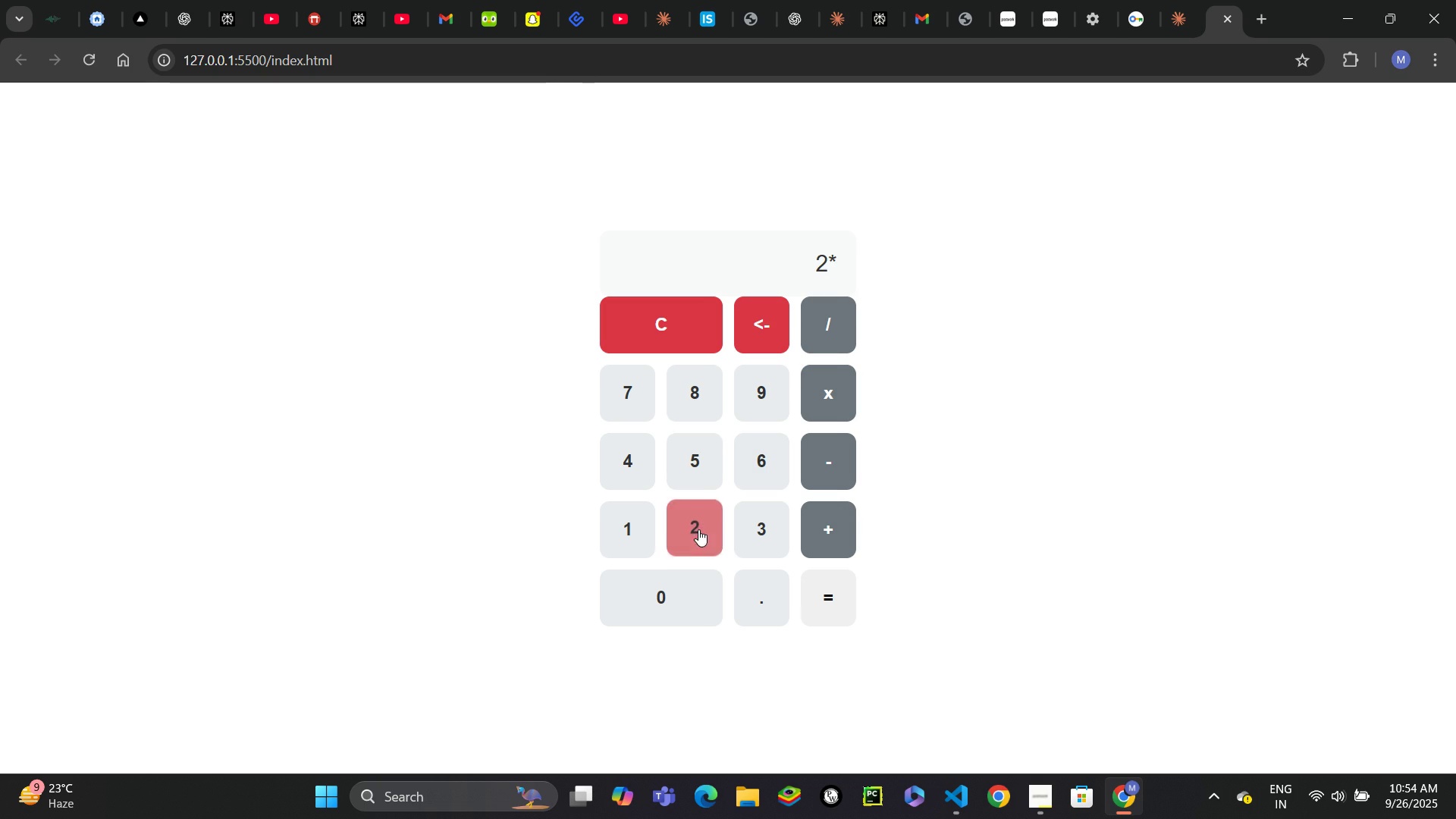 
left_click([698, 529])
 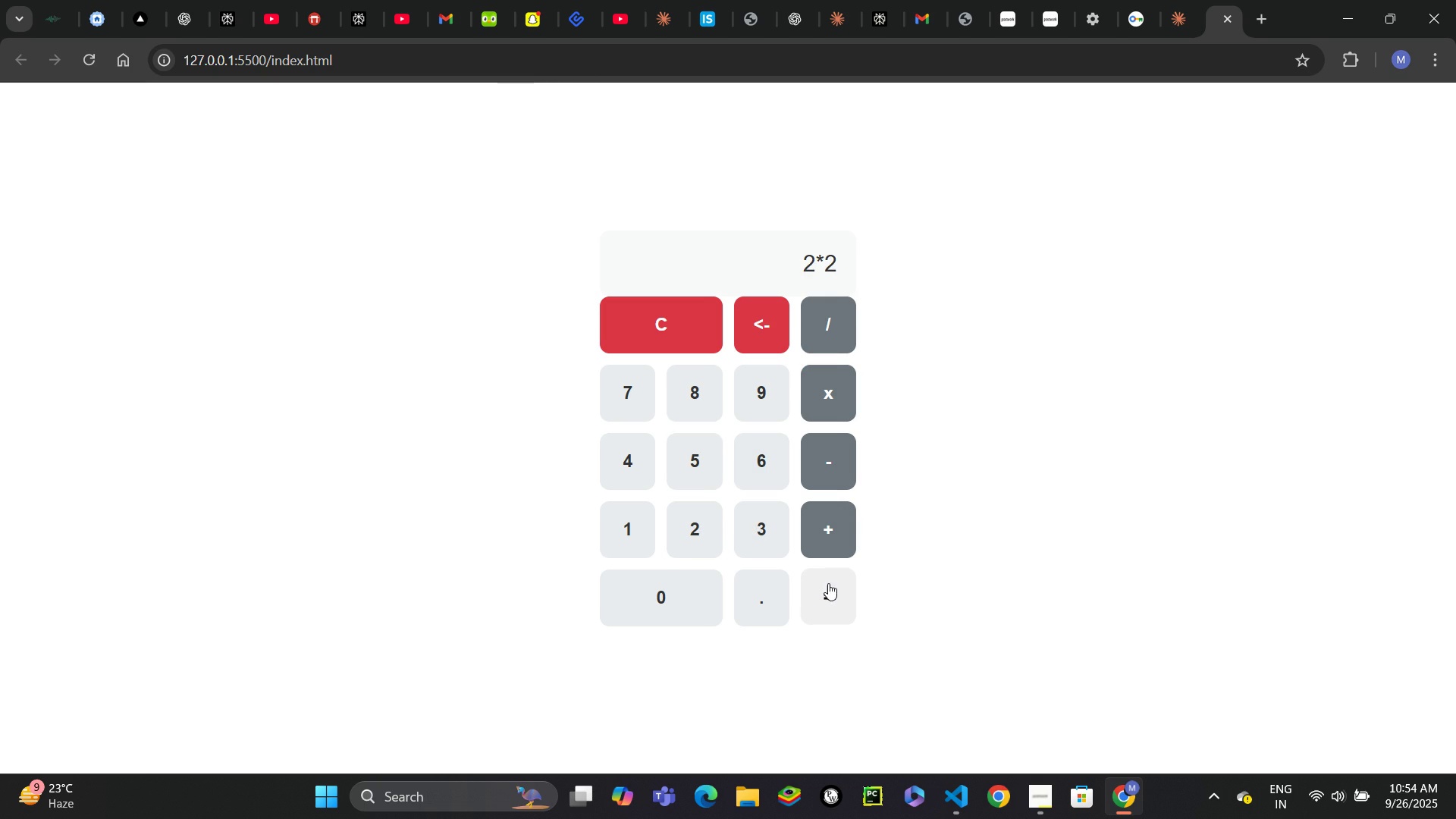 
left_click([828, 583])
 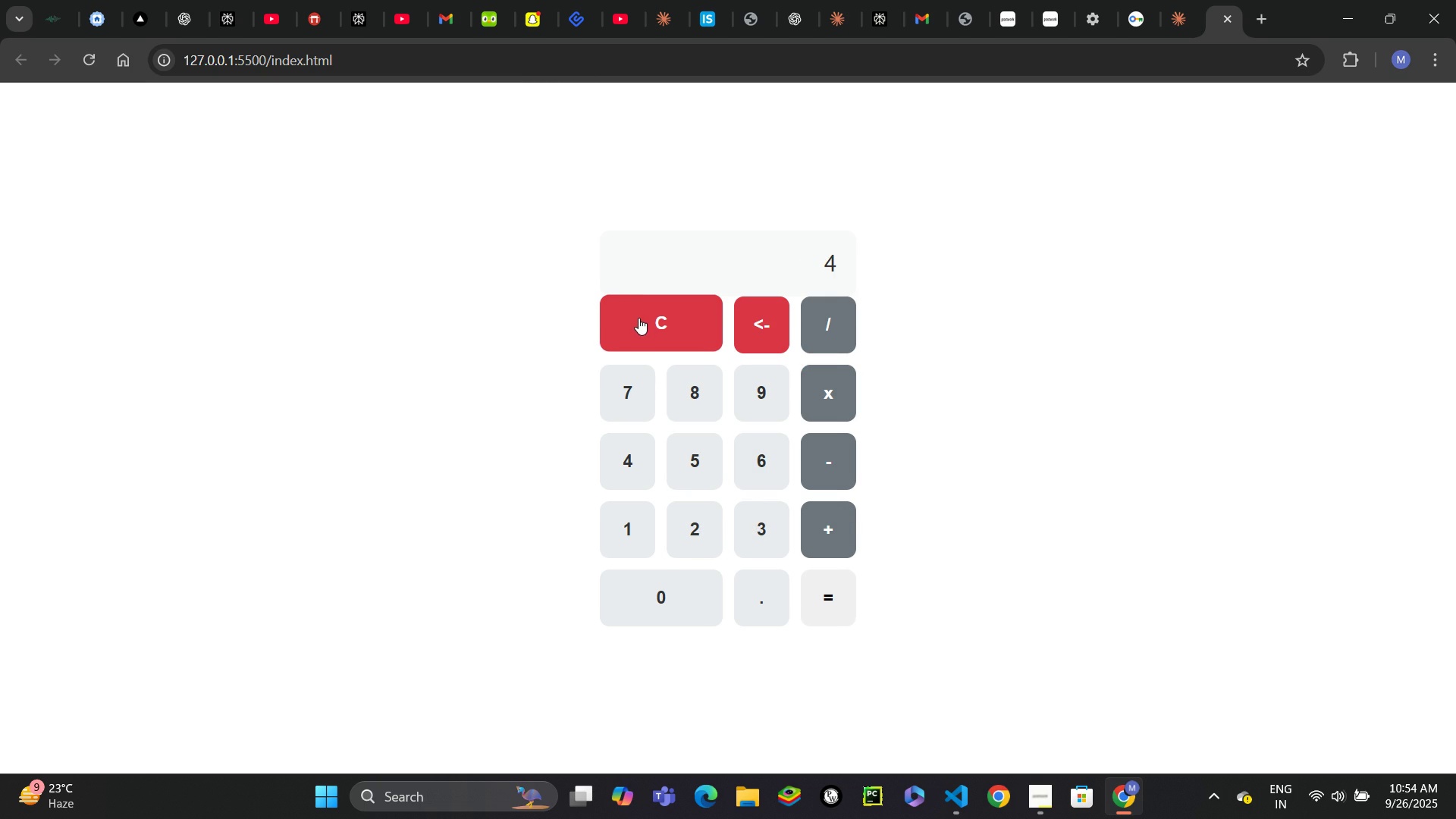 
left_click([642, 320])
 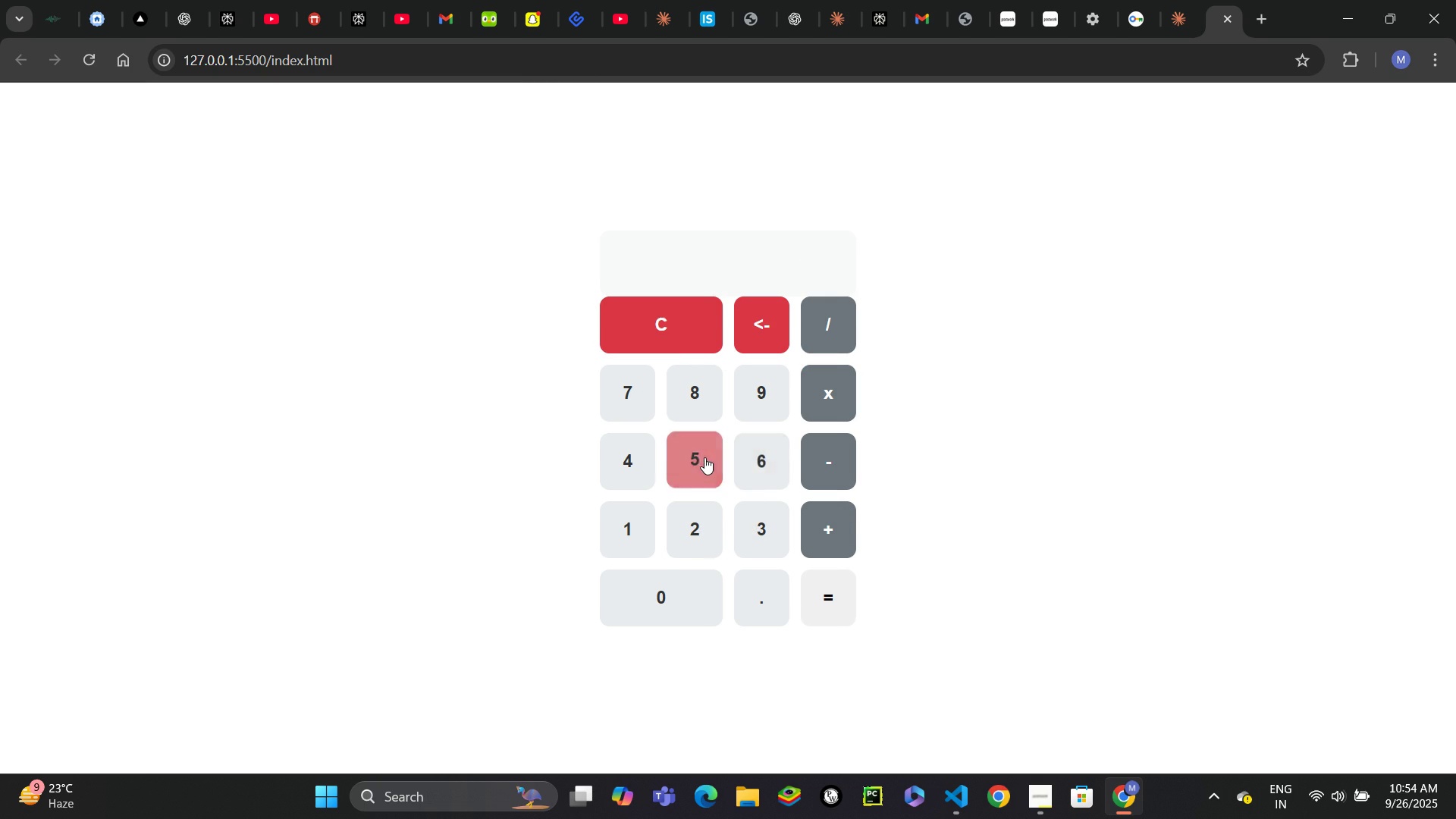 
left_click([704, 457])
 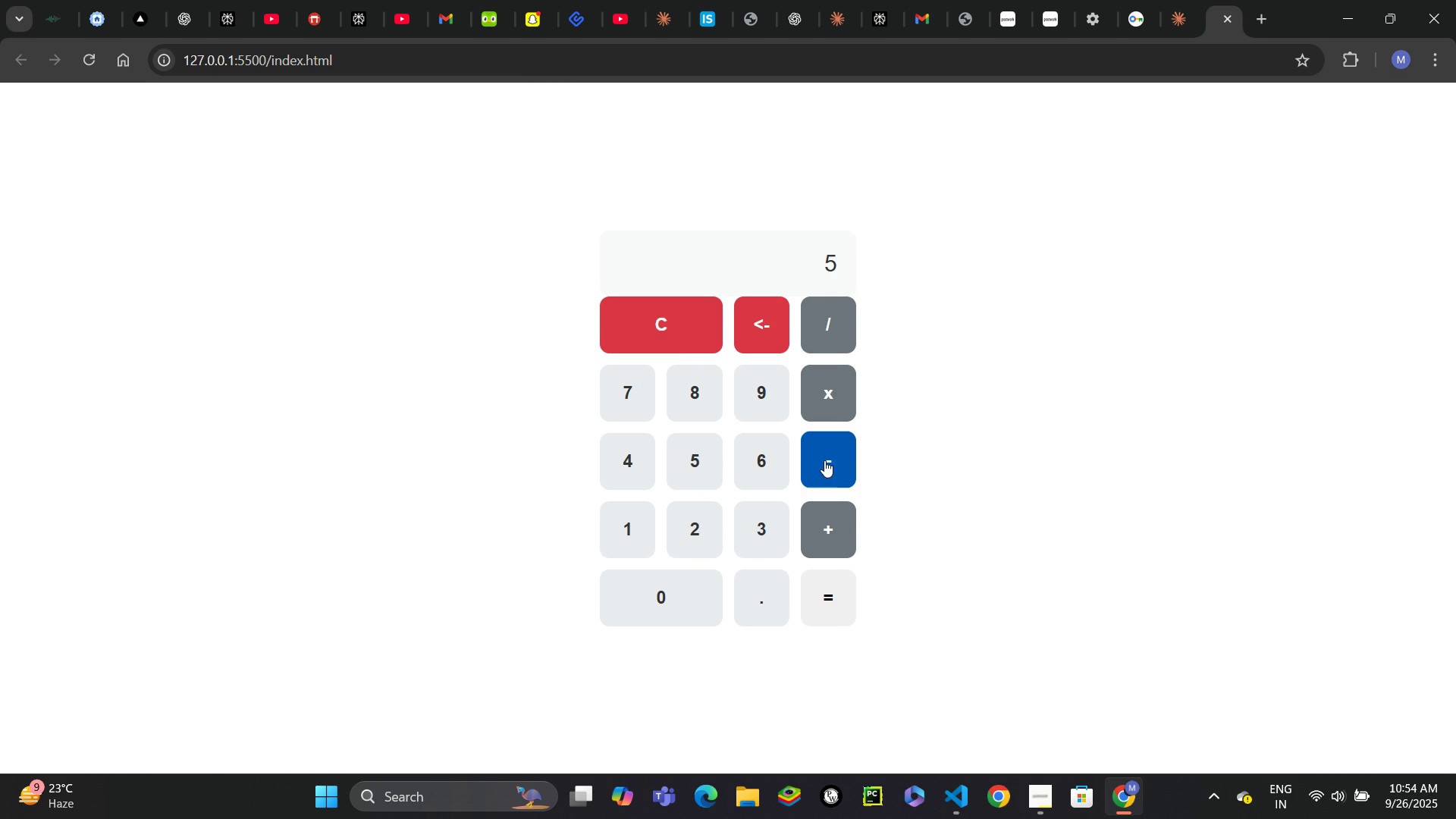 
left_click([824, 460])
 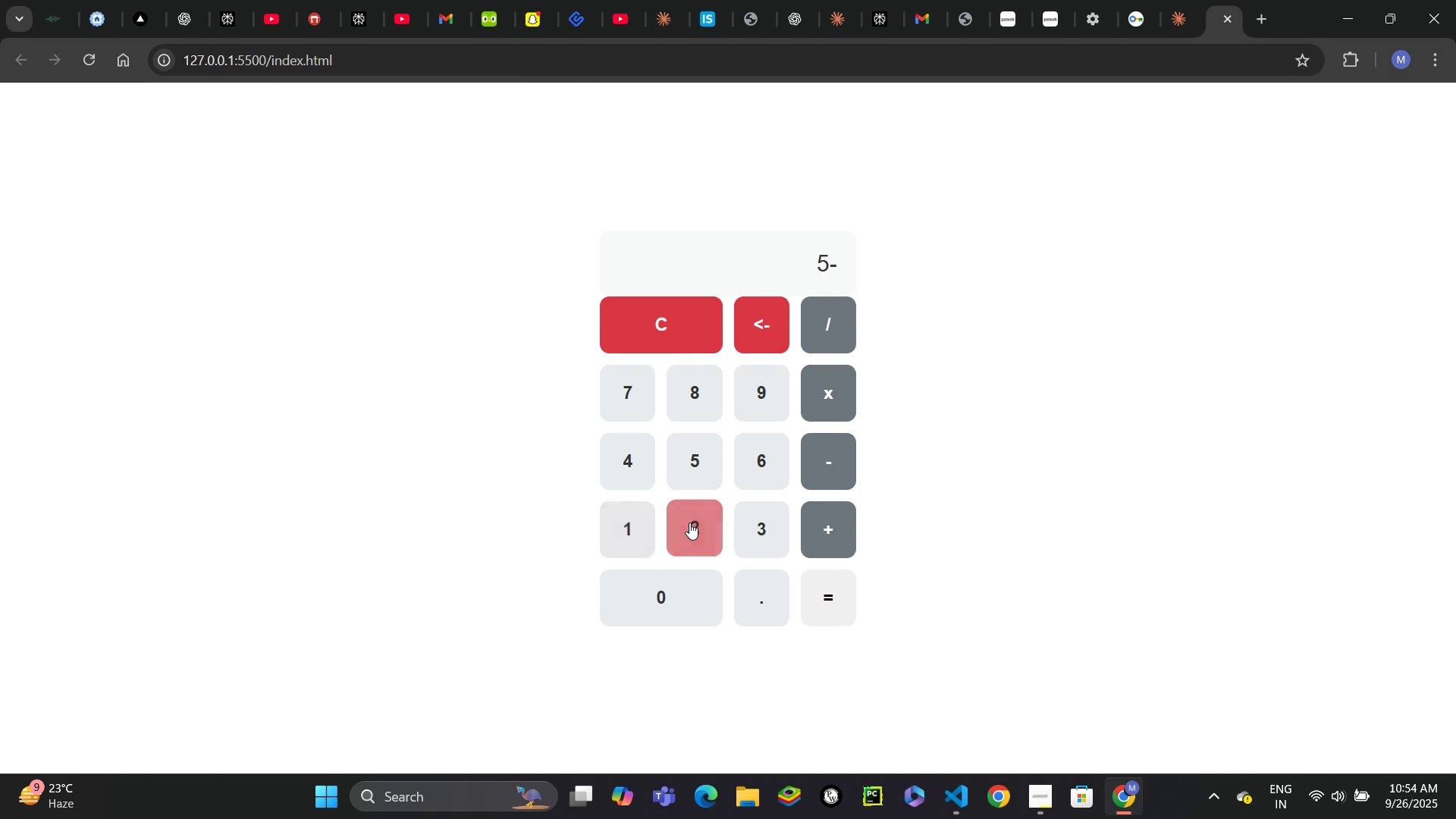 
left_click([689, 522])
 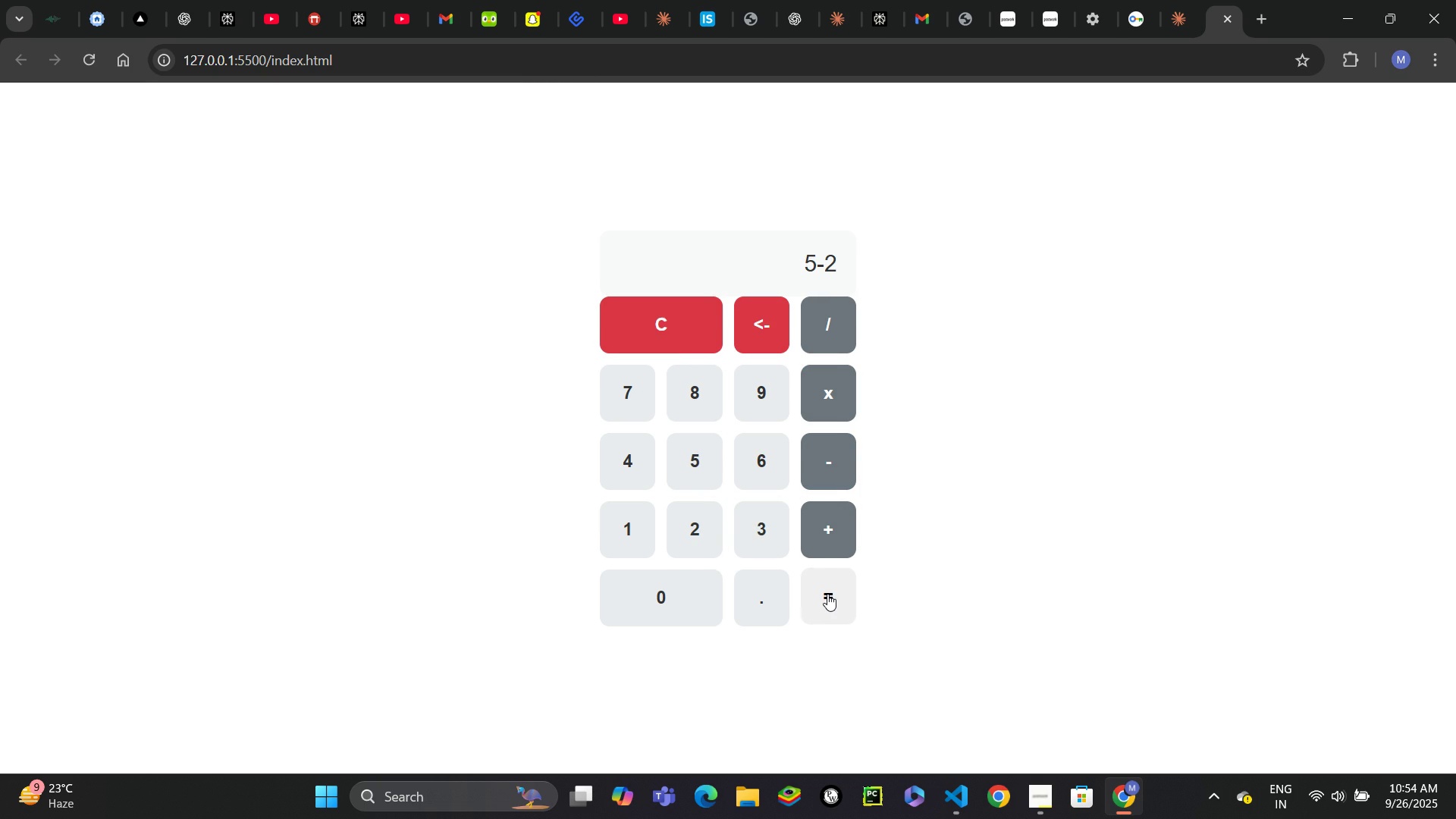 
left_click([827, 594])
 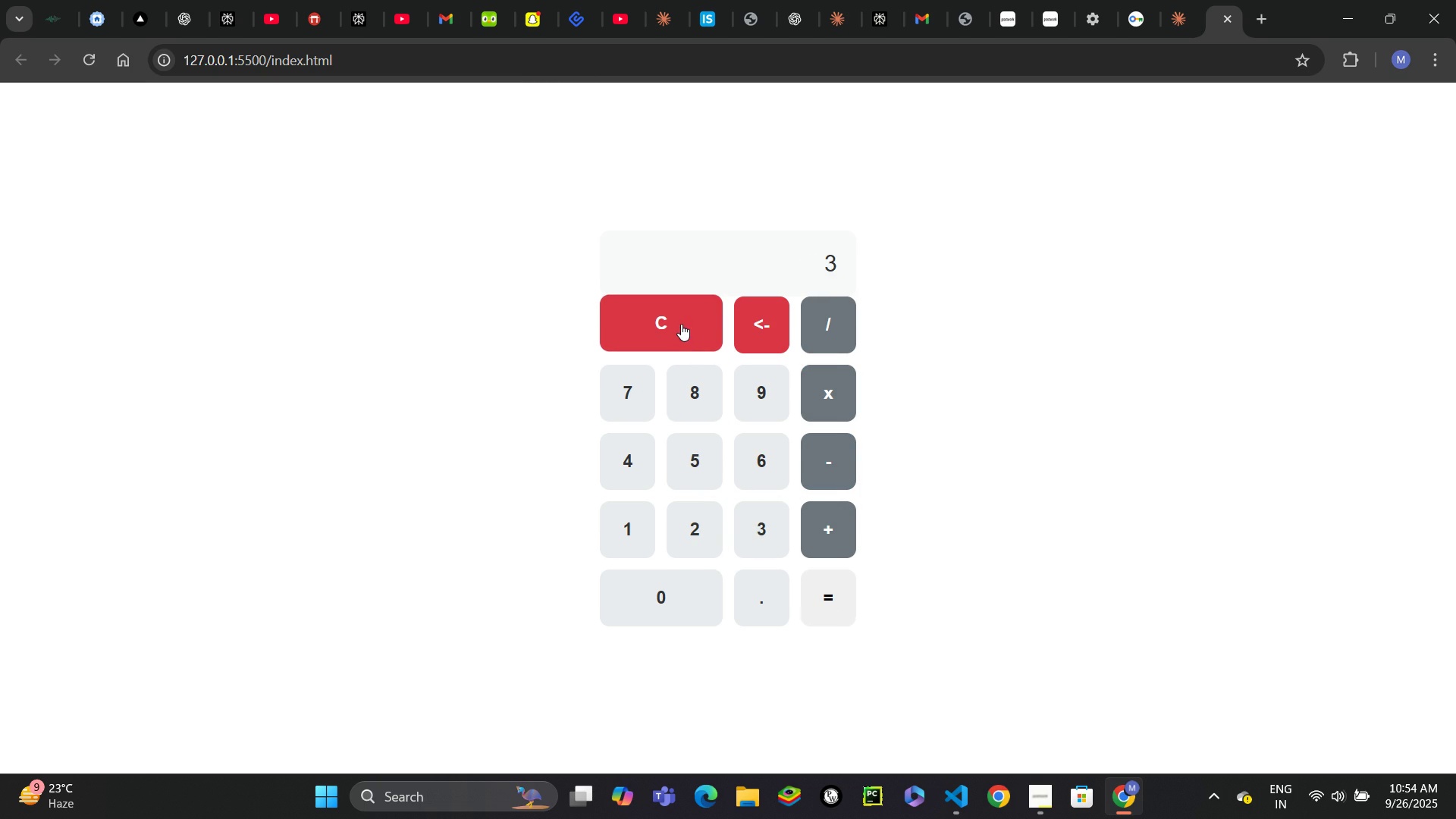 
left_click([681, 321])
 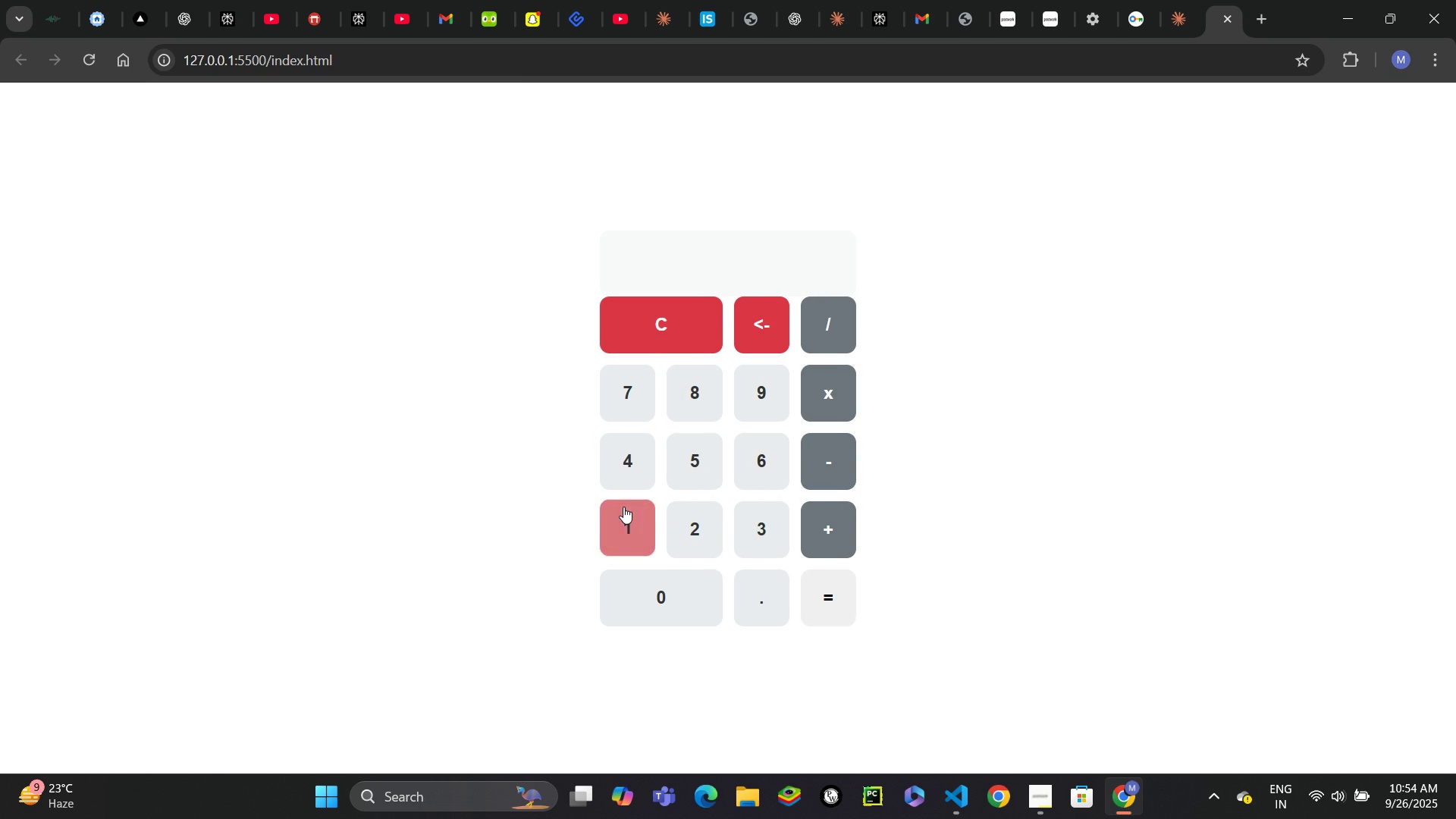 
double_click([642, 584])
 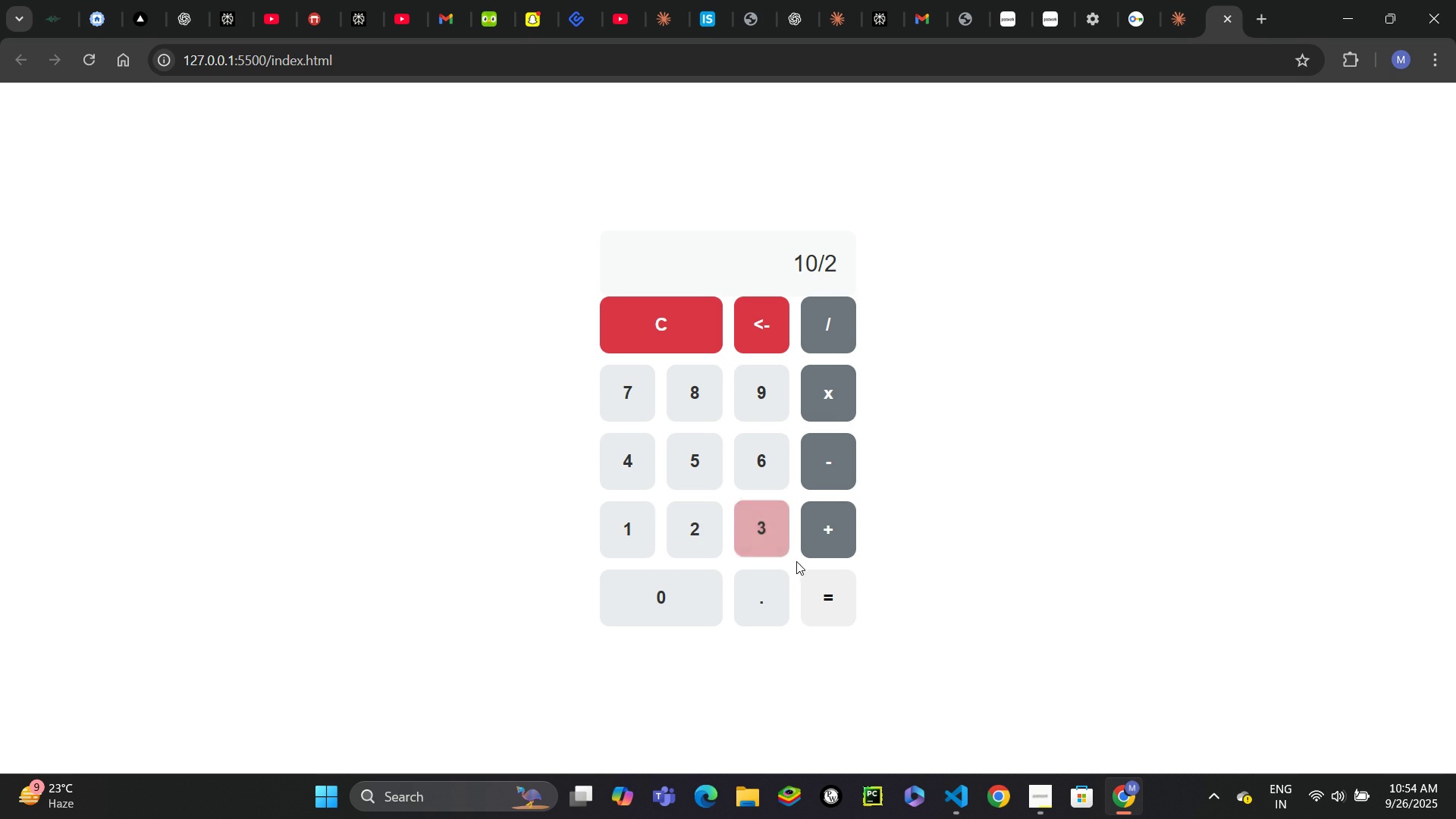 
left_click([822, 592])
 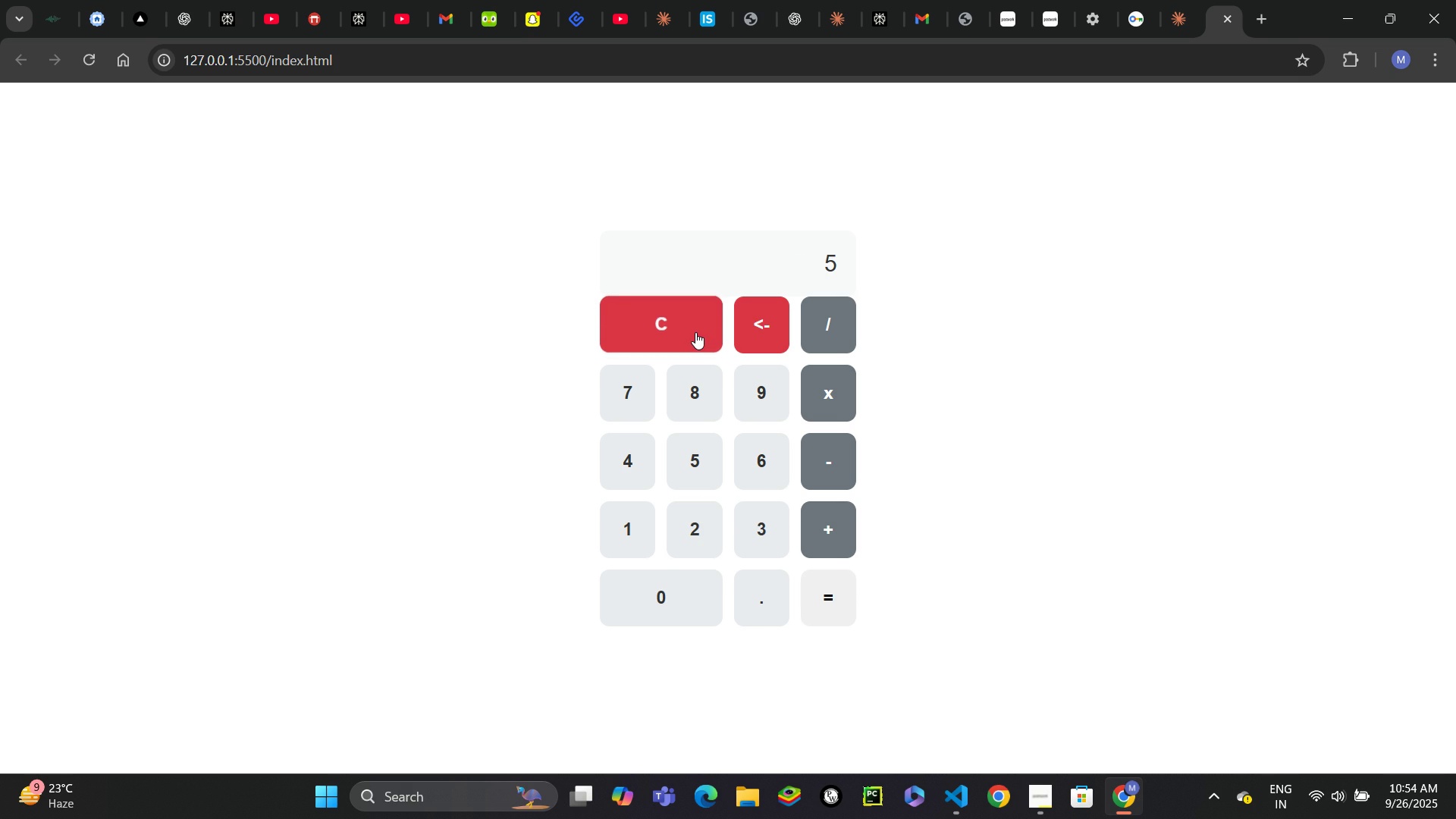 
left_click([695, 332])
 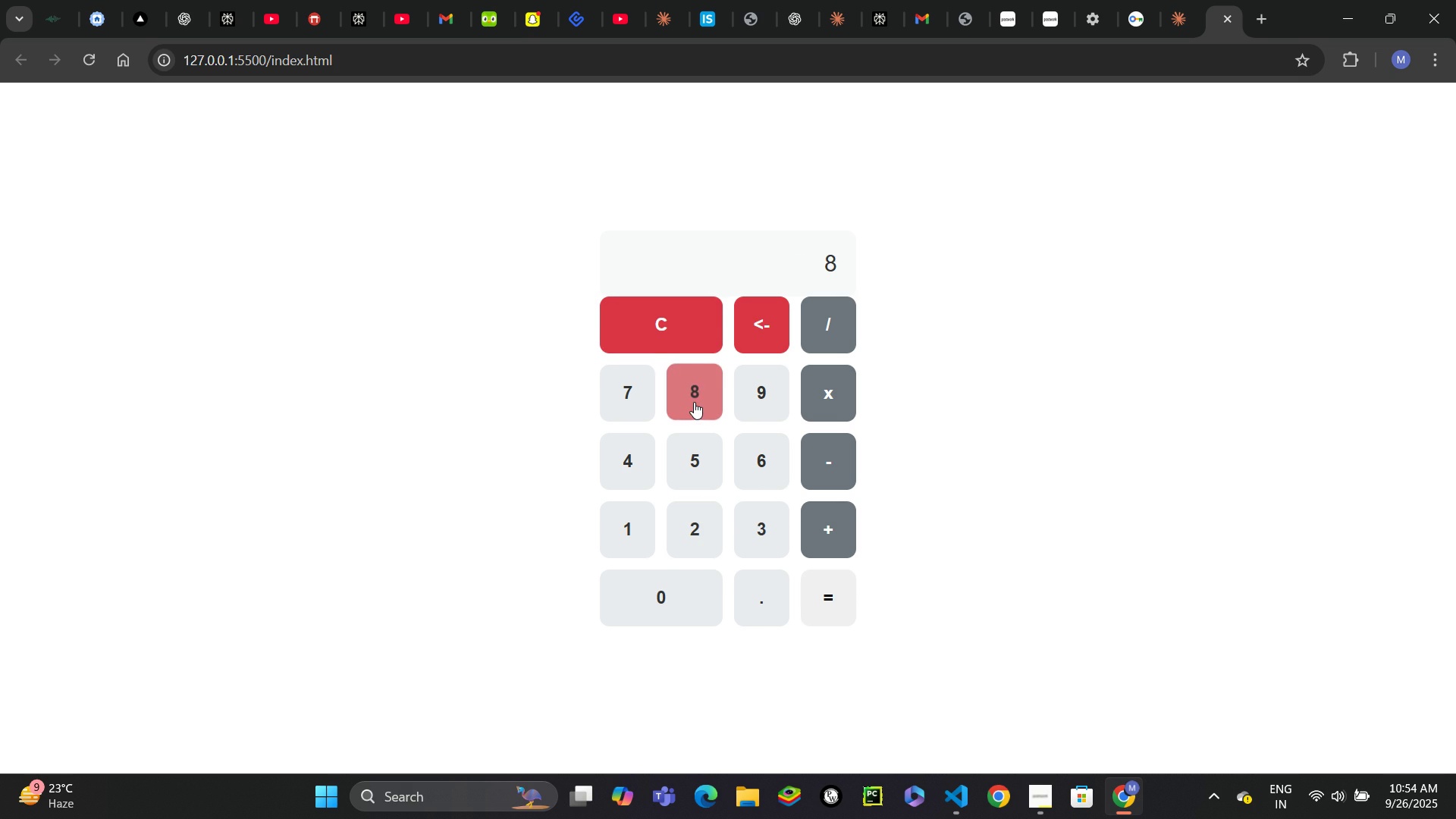 
double_click([694, 402])
 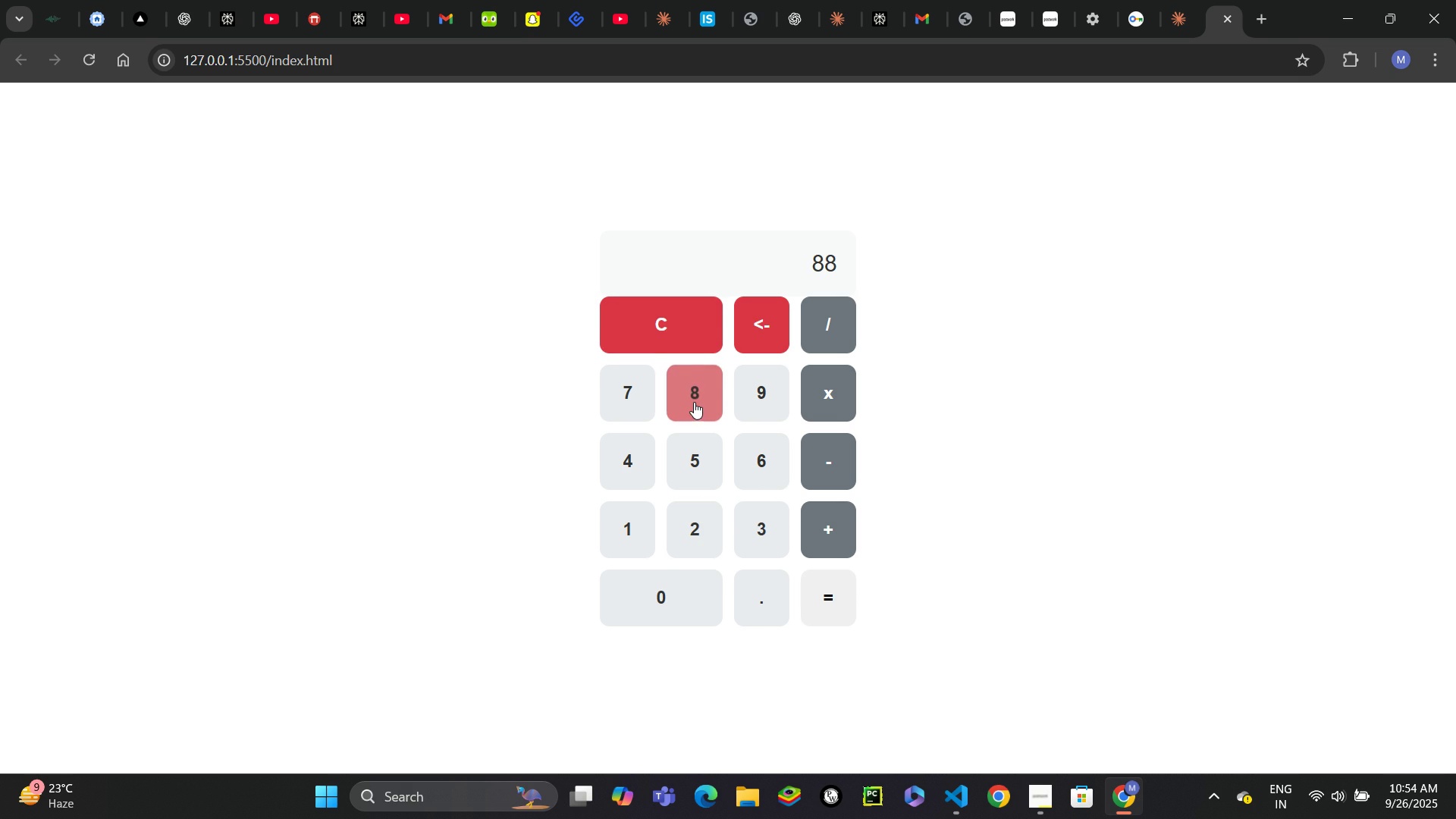 
triple_click([694, 402])
 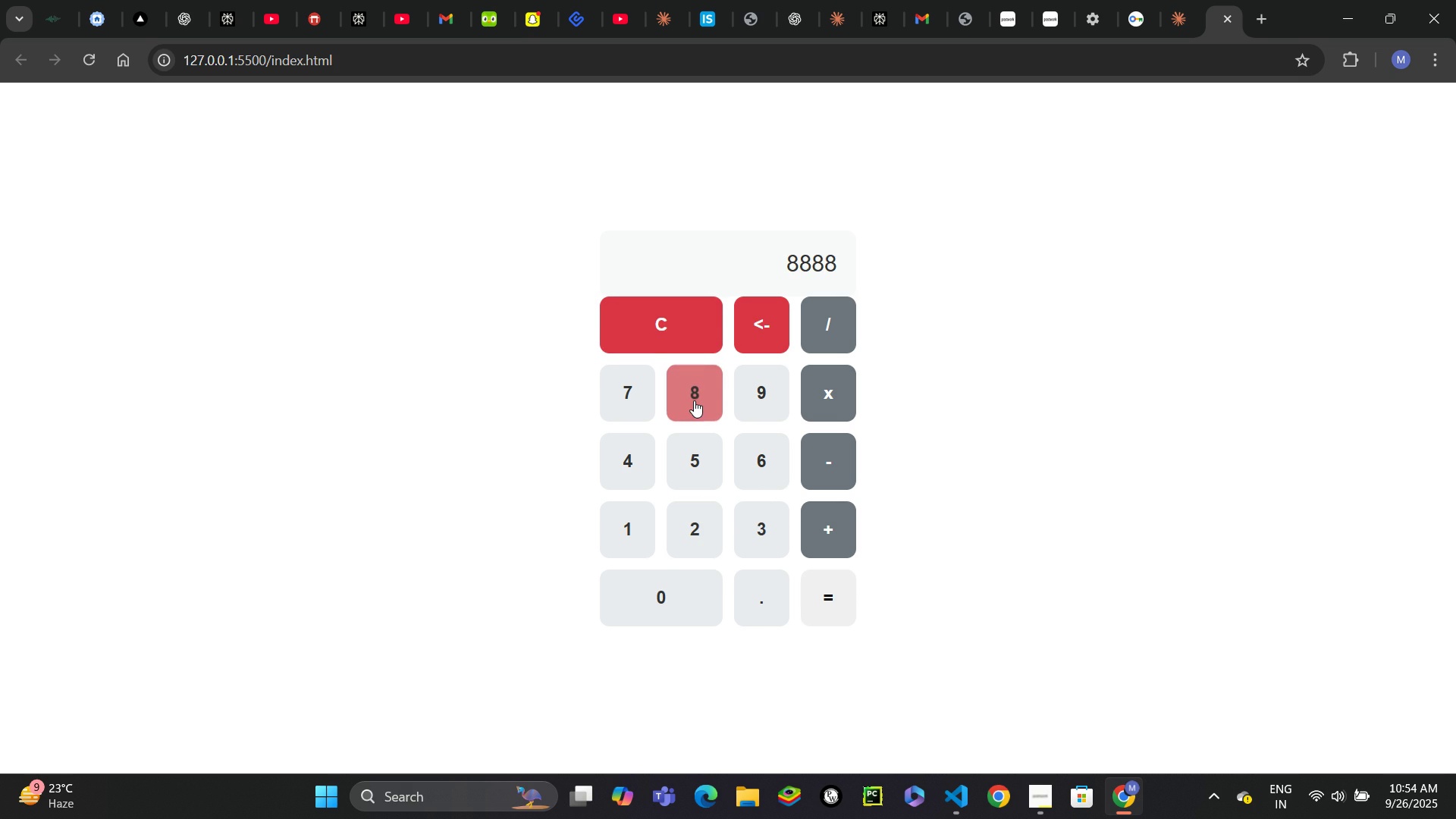 
triple_click([694, 402])
 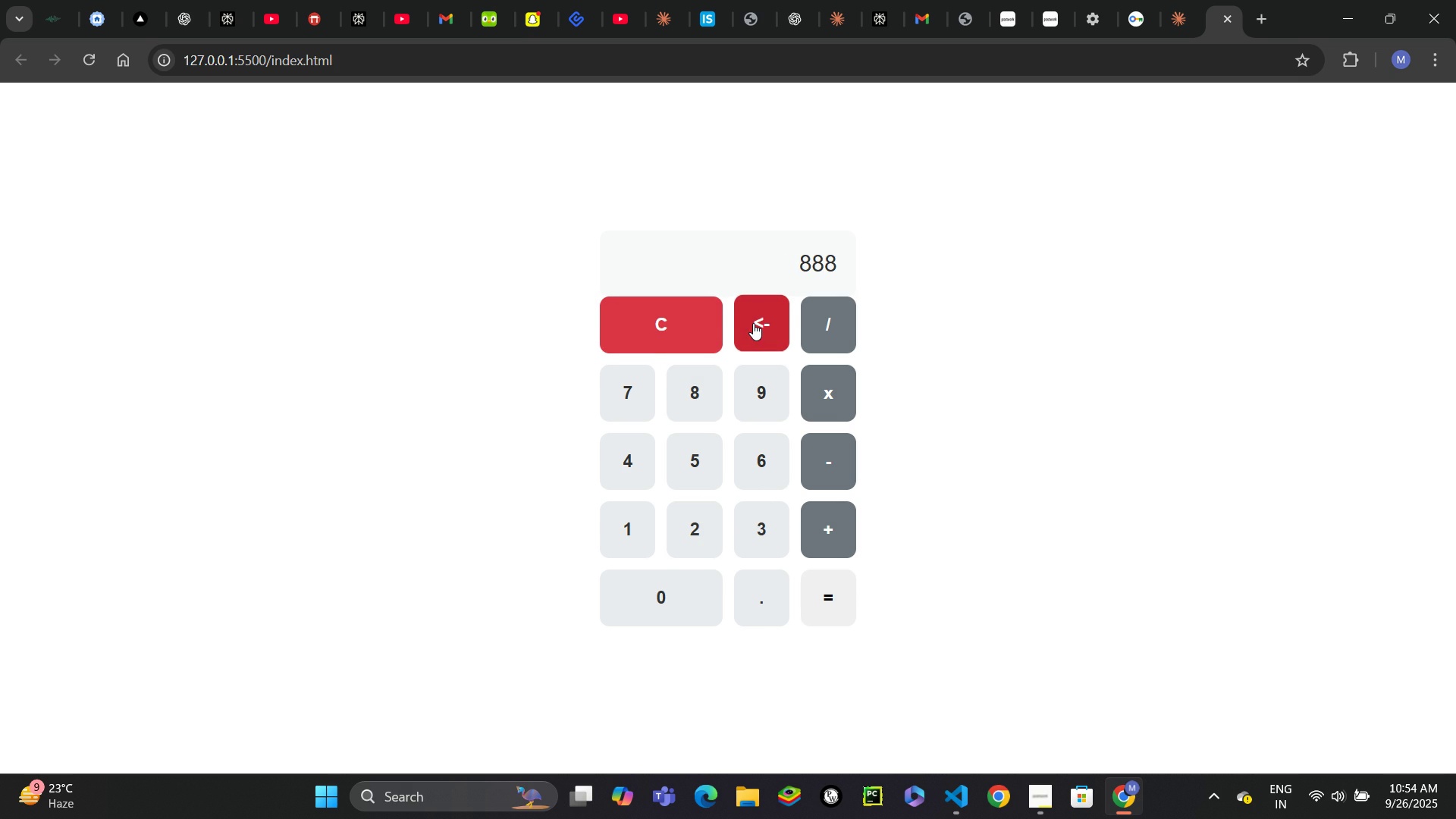 
double_click([753, 323])
 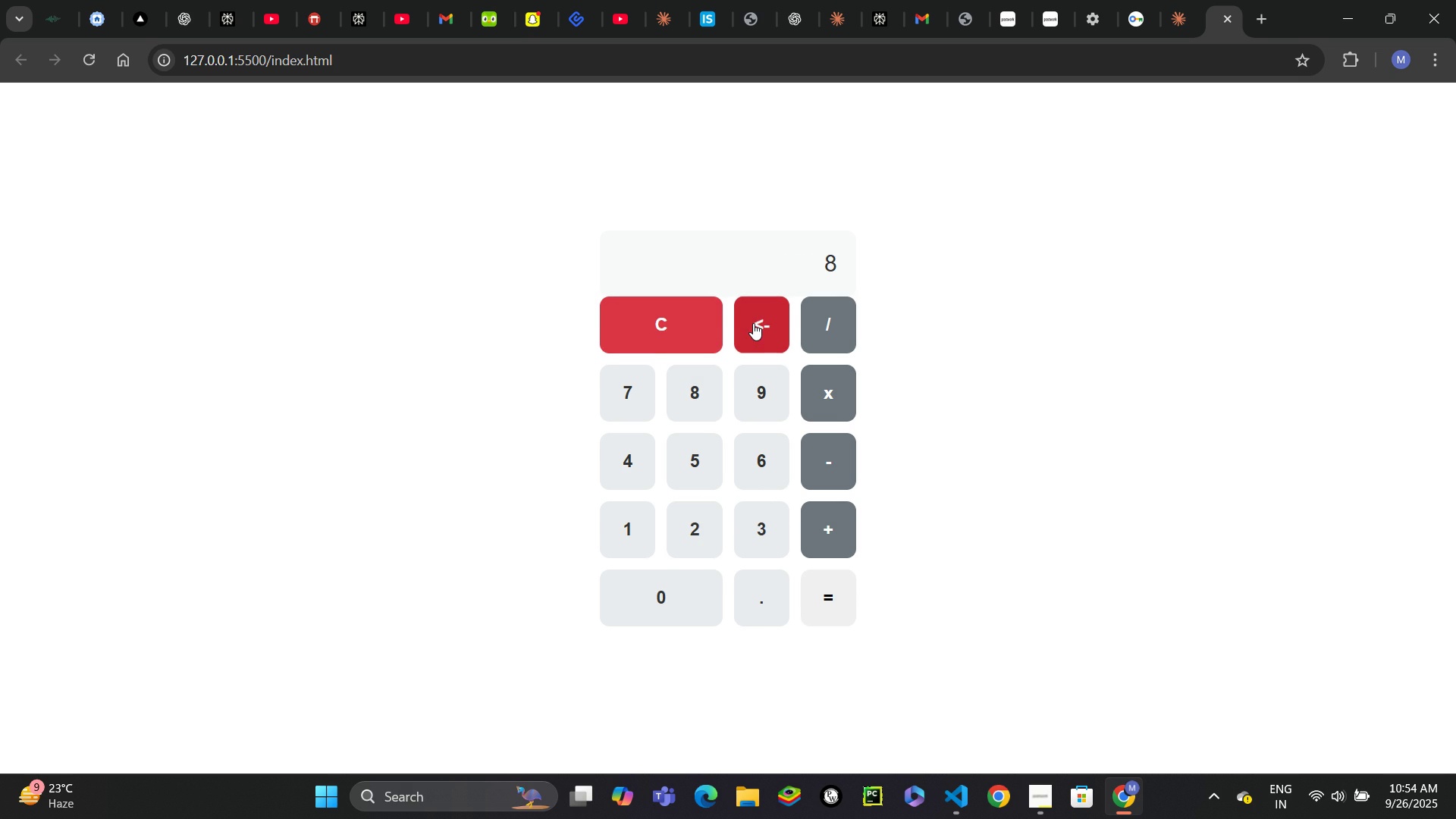 
triple_click([753, 323])
 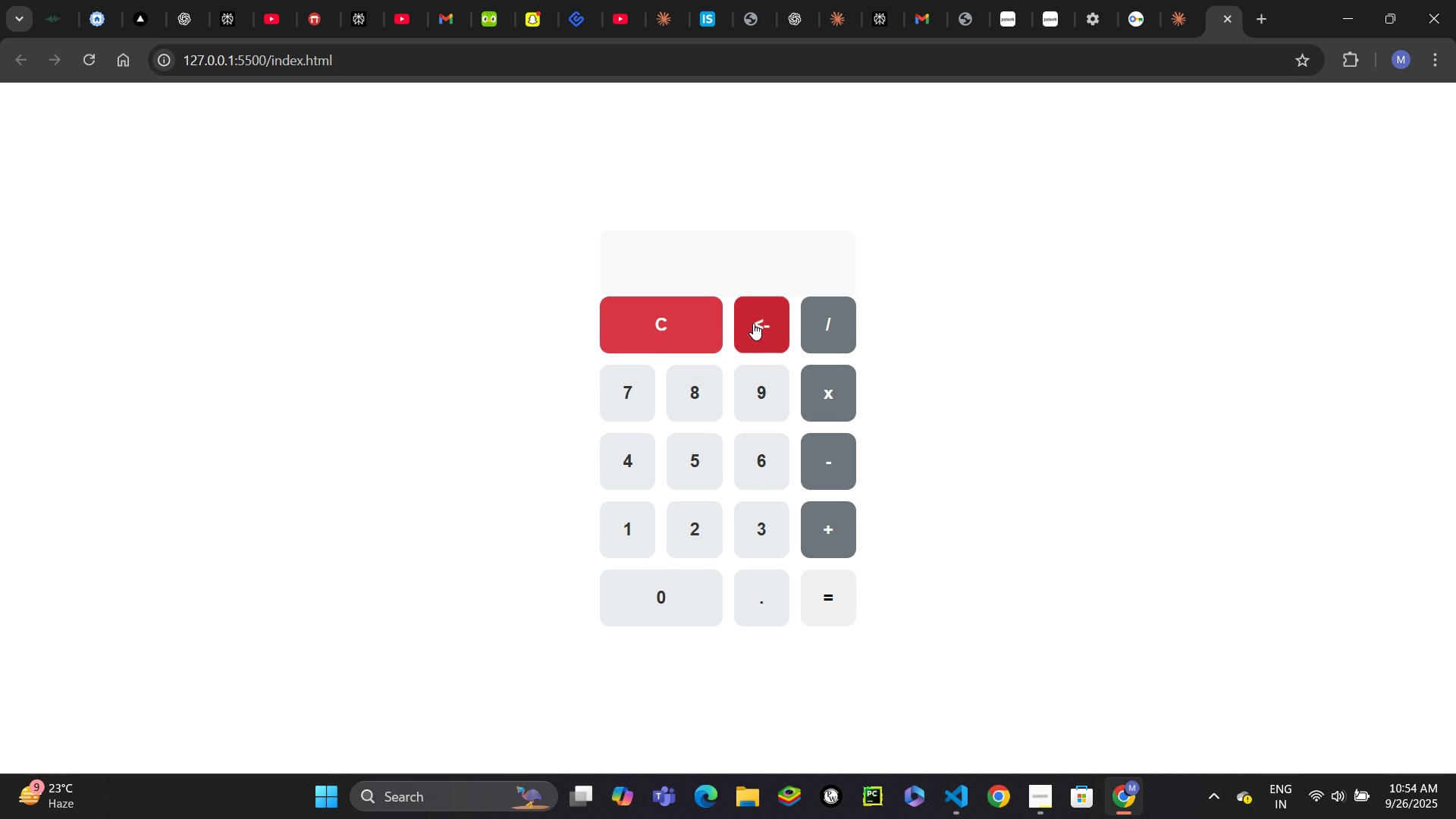 
triple_click([753, 323])
 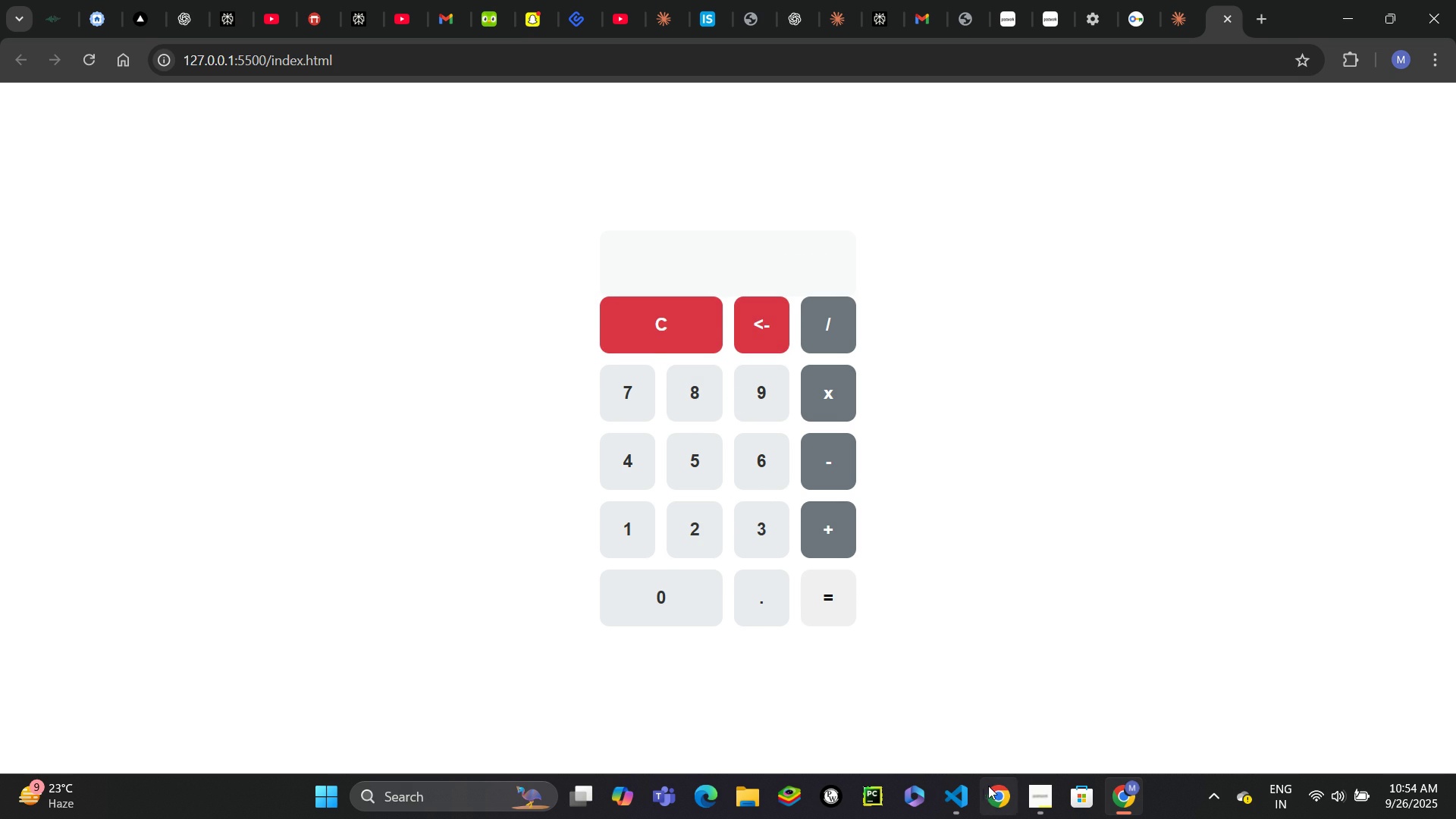 
left_click([950, 788])
 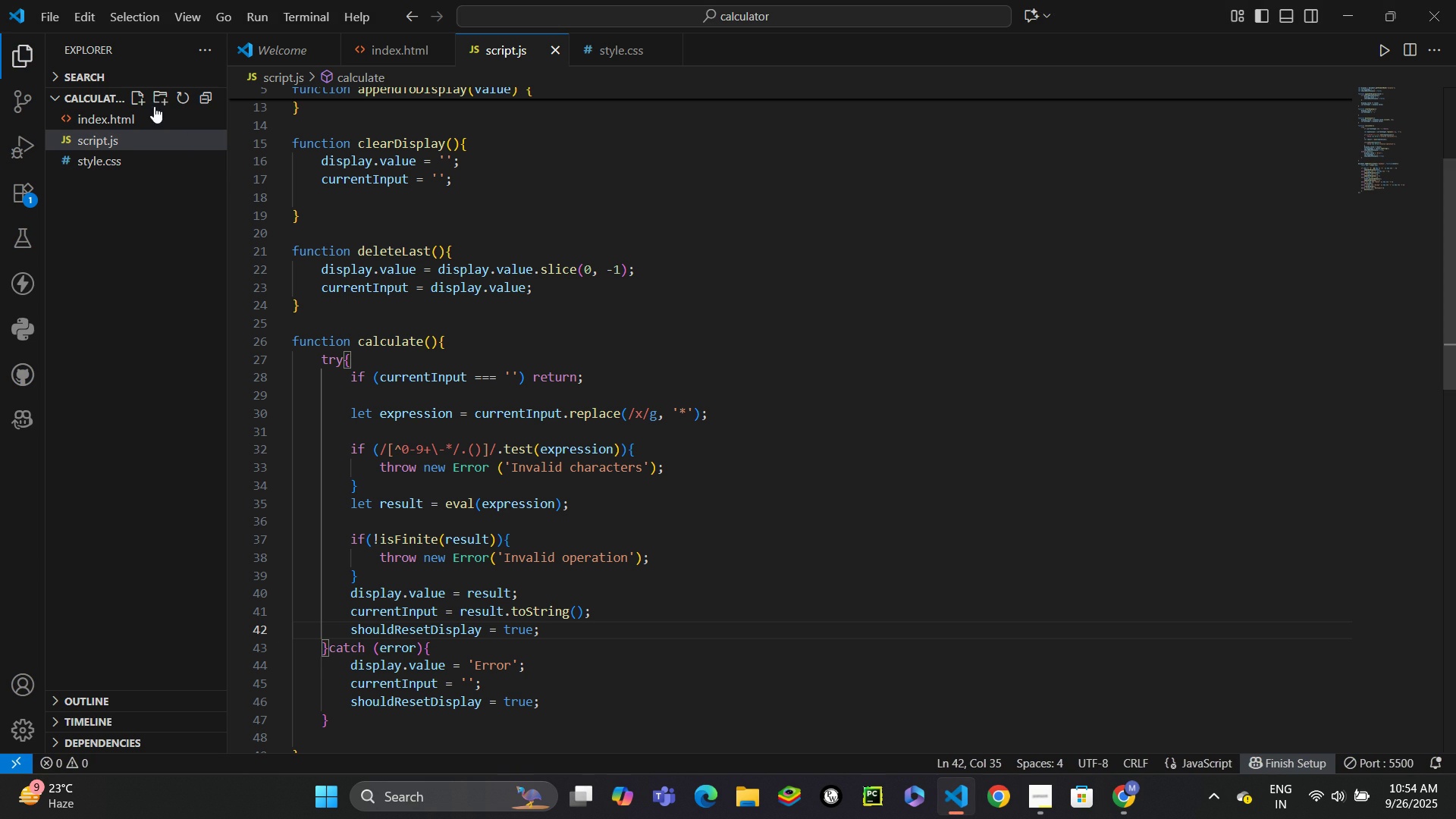 
left_click([152, 105])
 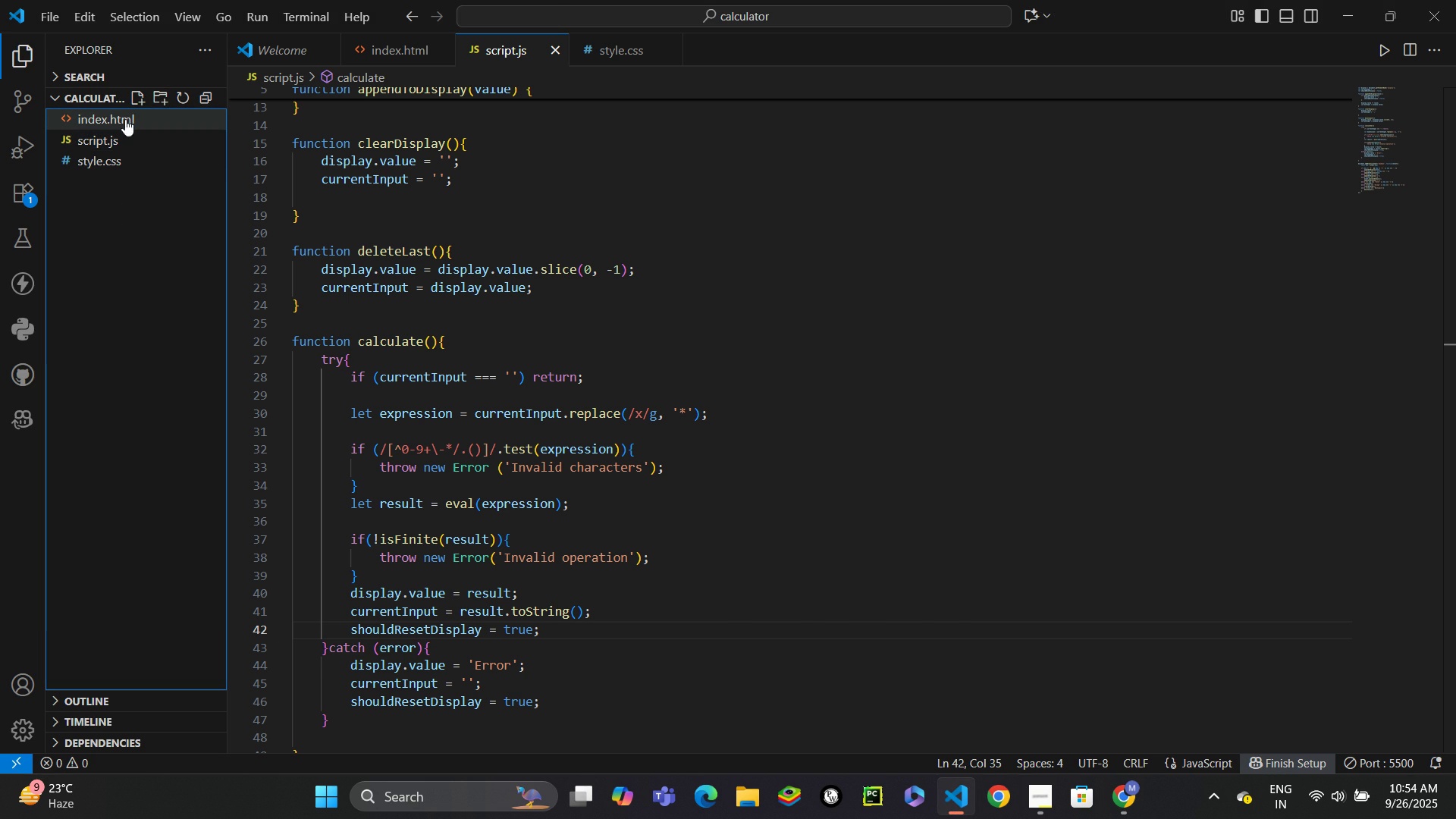 
left_click([129, 115])
 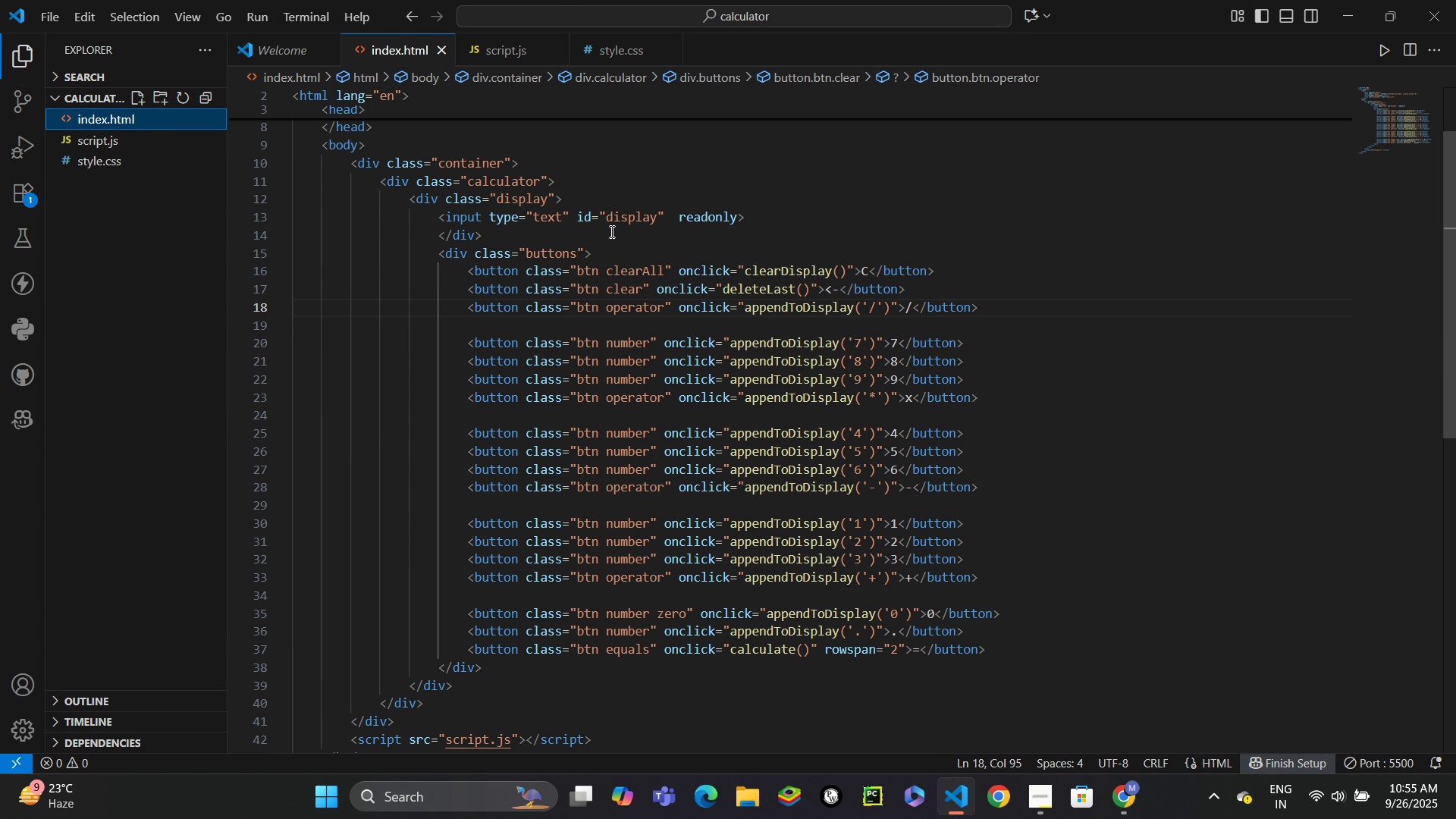 
wait(21.63)
 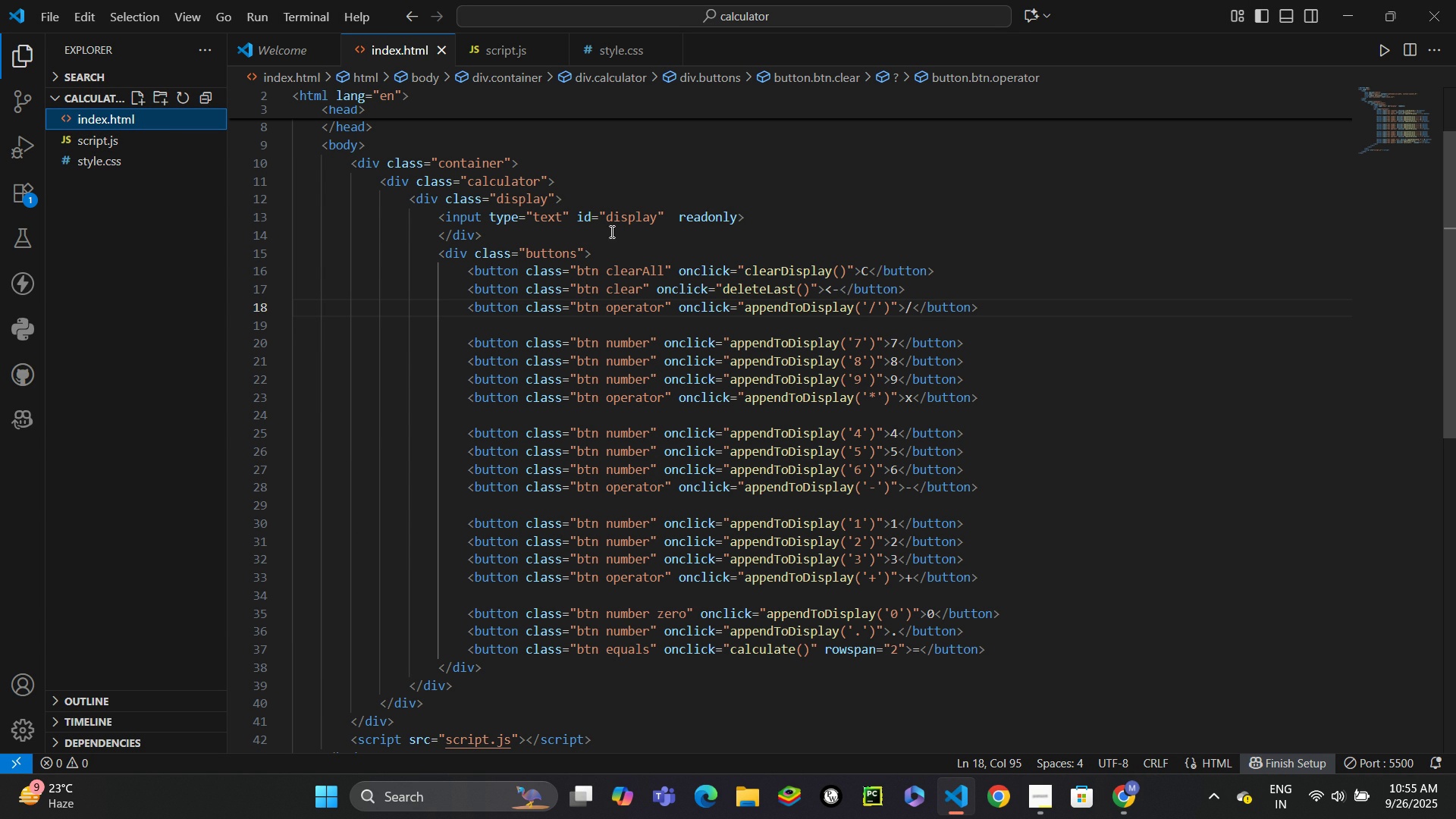 
left_click([115, 159])
 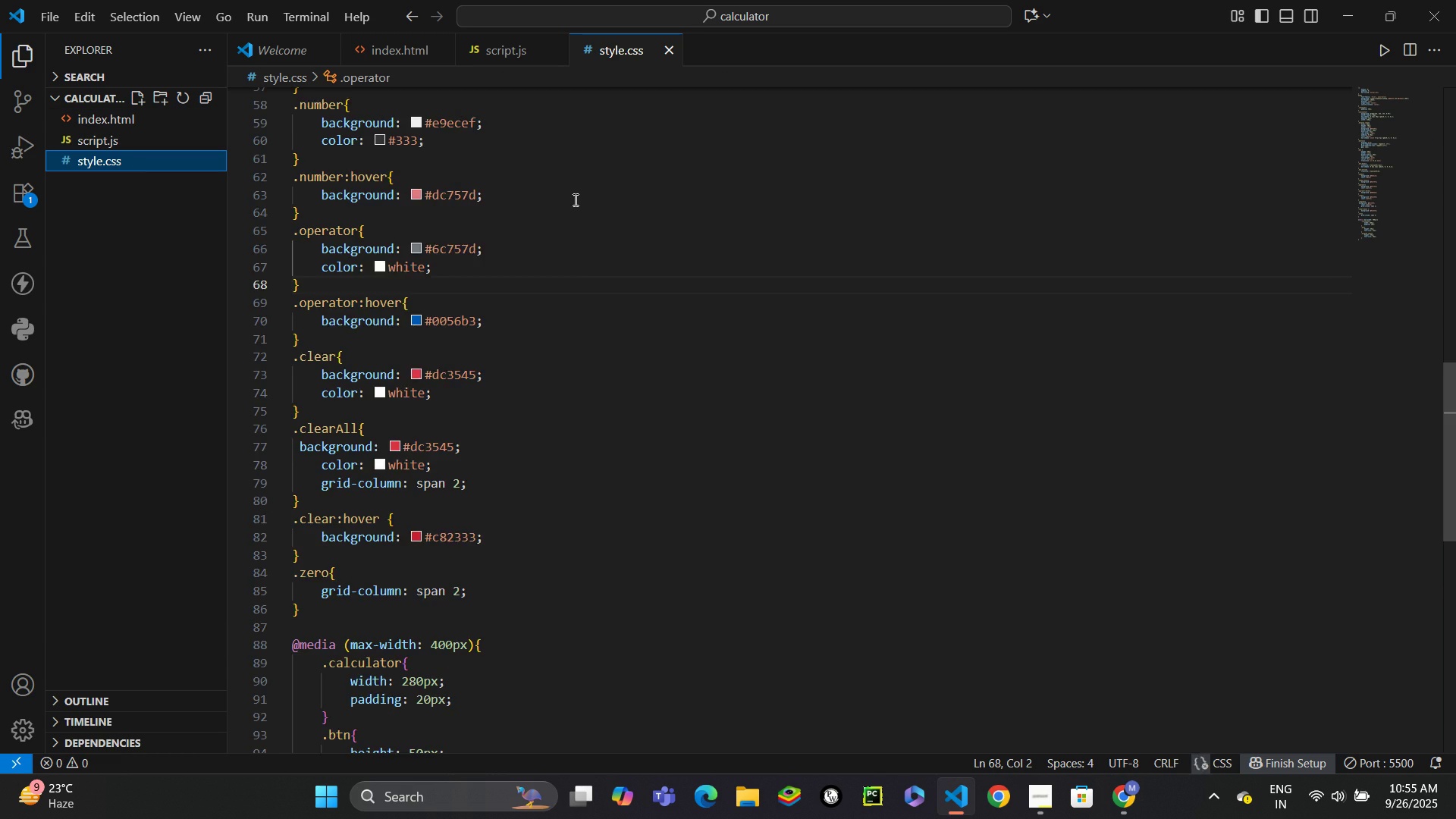 
scroll: coordinate [574, 202], scroll_direction: up, amount: 33.0
 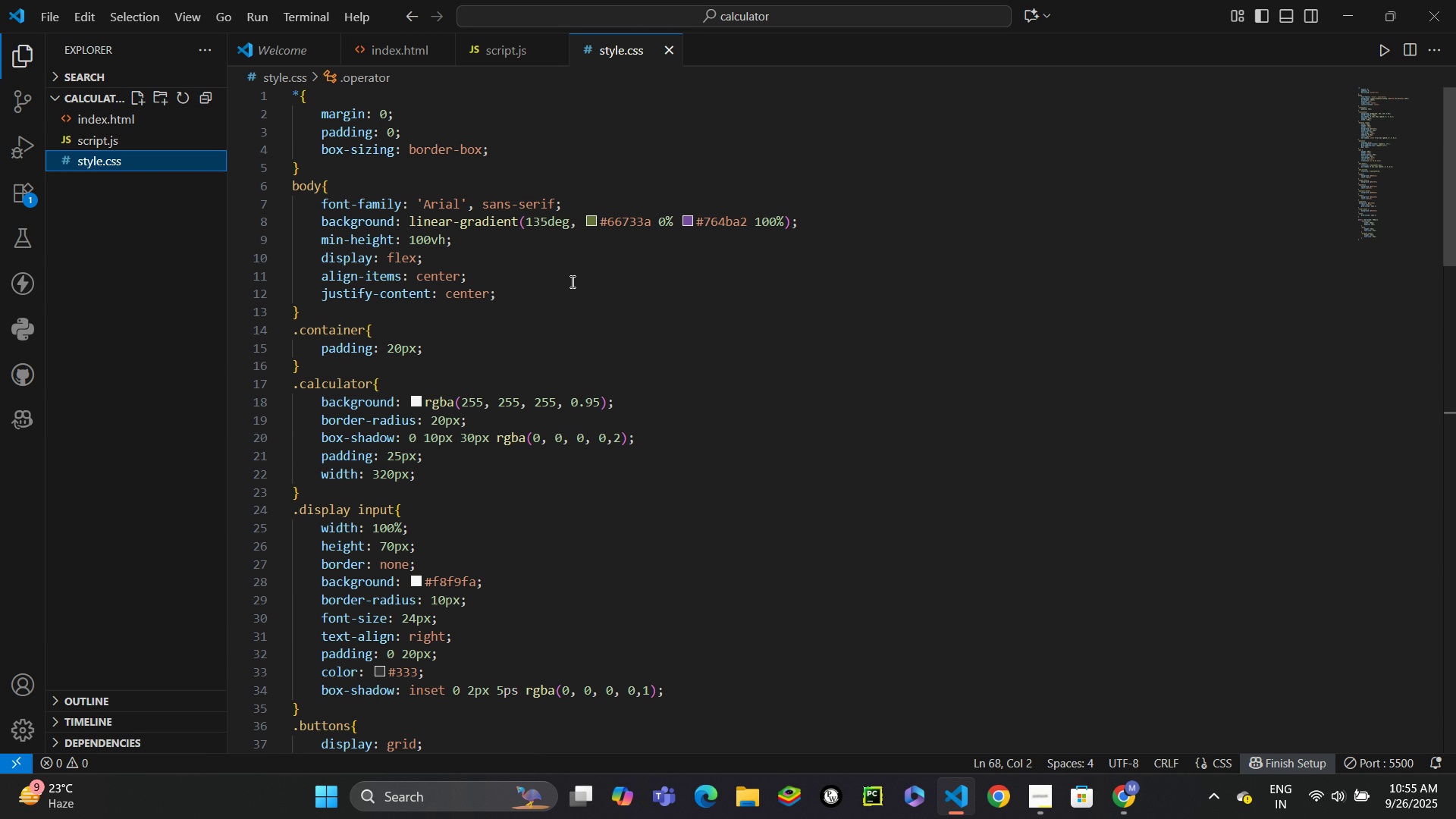 
wait(19.47)
 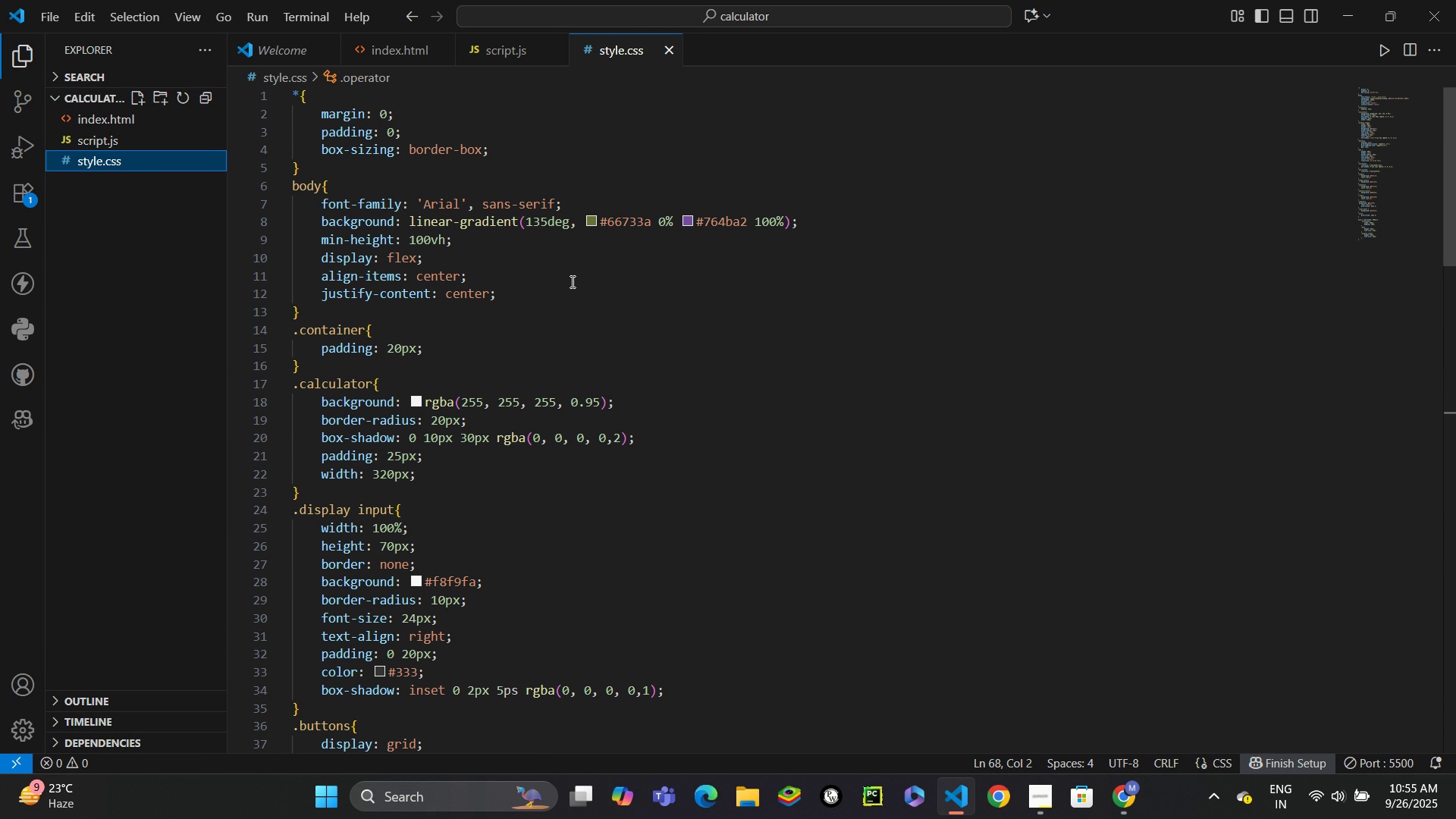 
left_click([616, 444])
 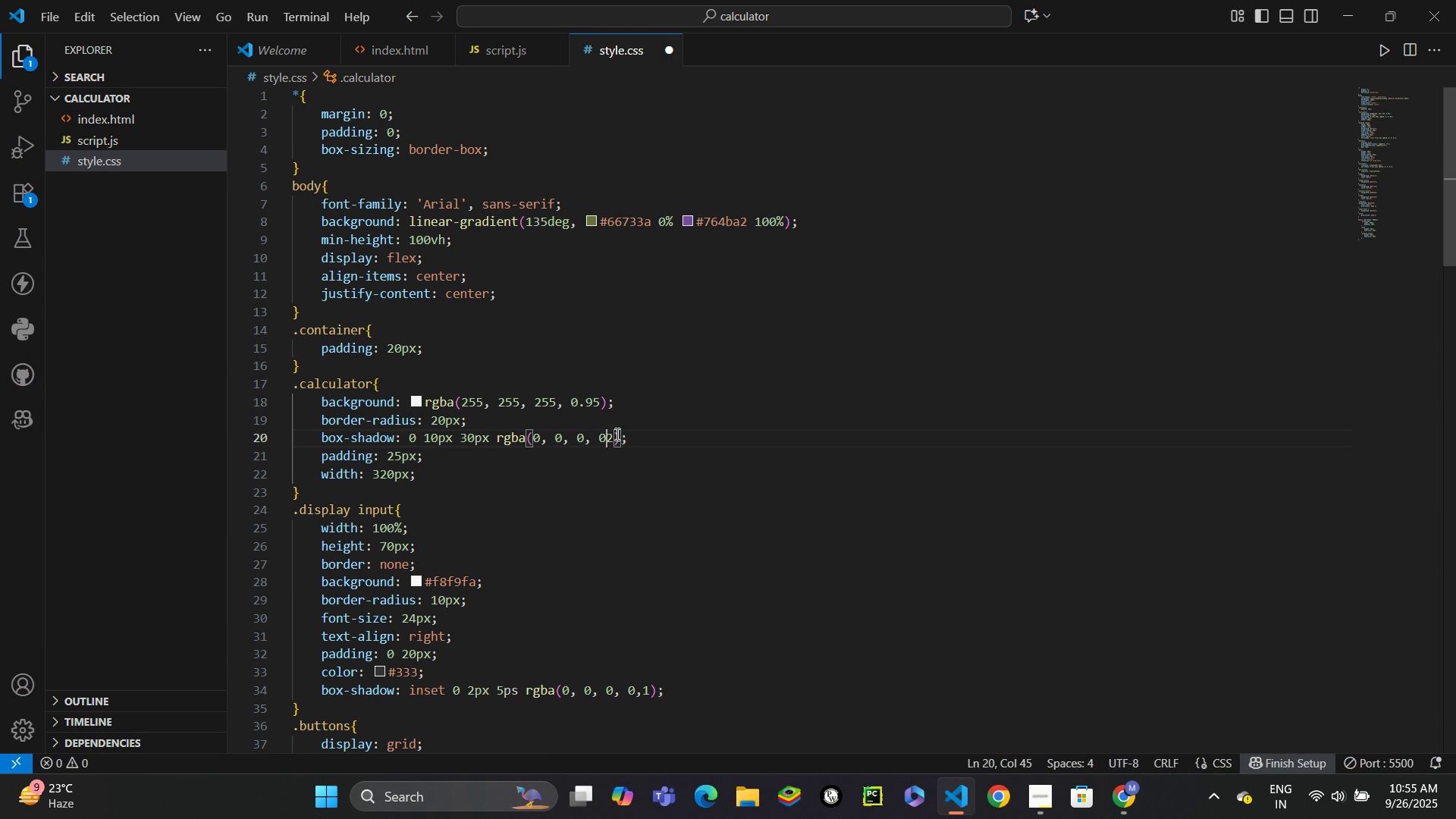 
key(Backspace)